 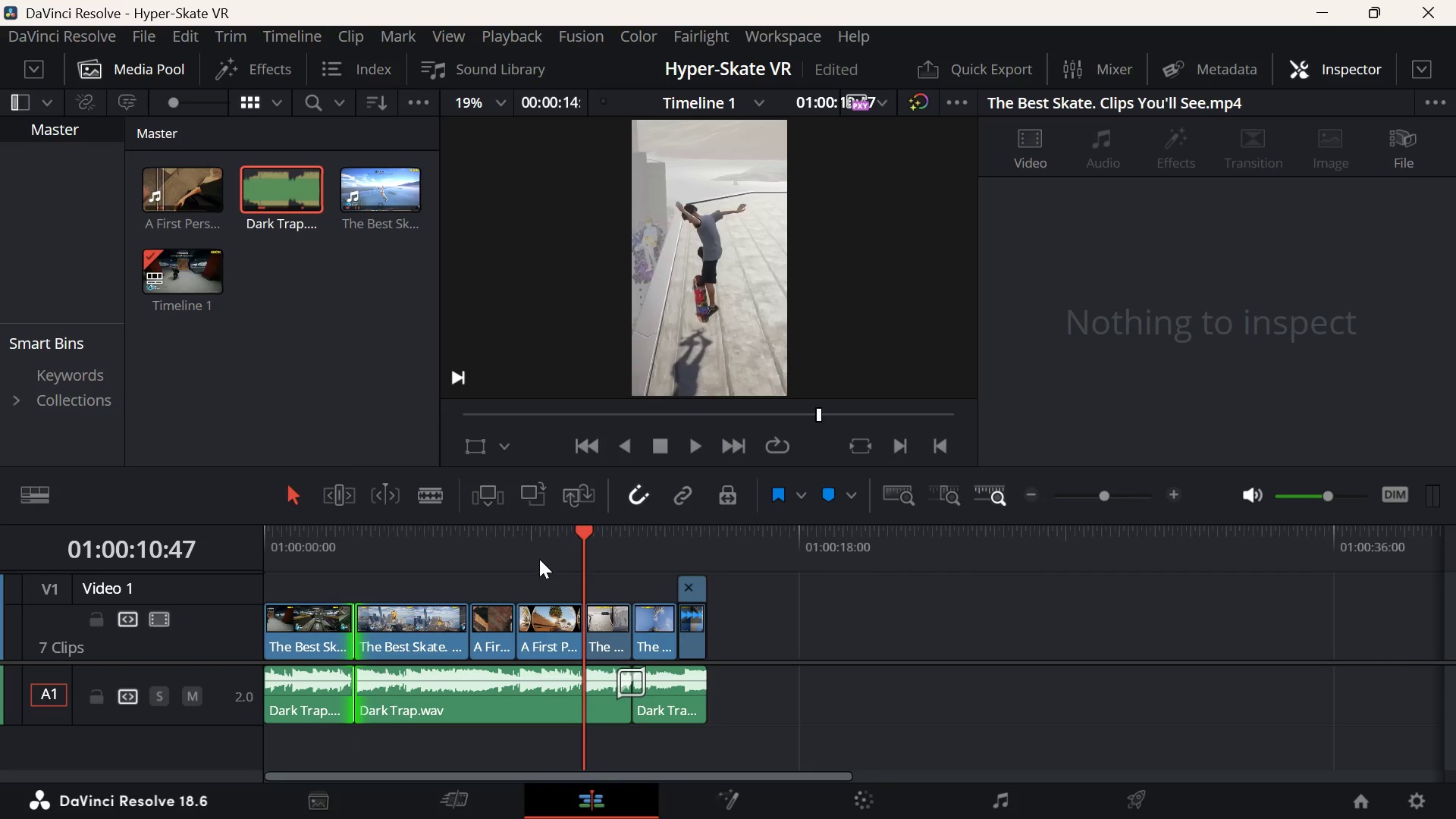 
left_click([419, 555])
 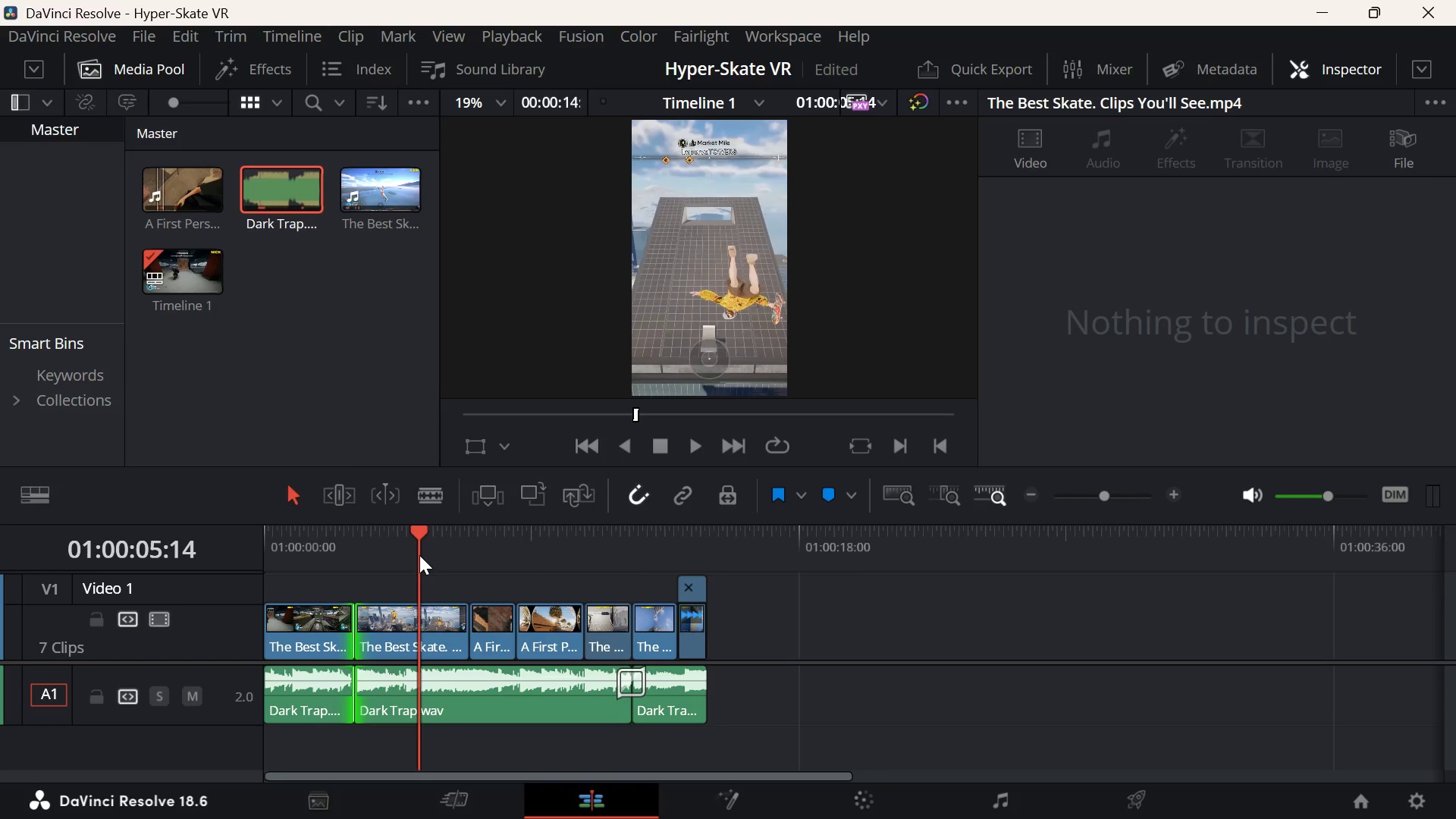 
key(ArrowUp)
 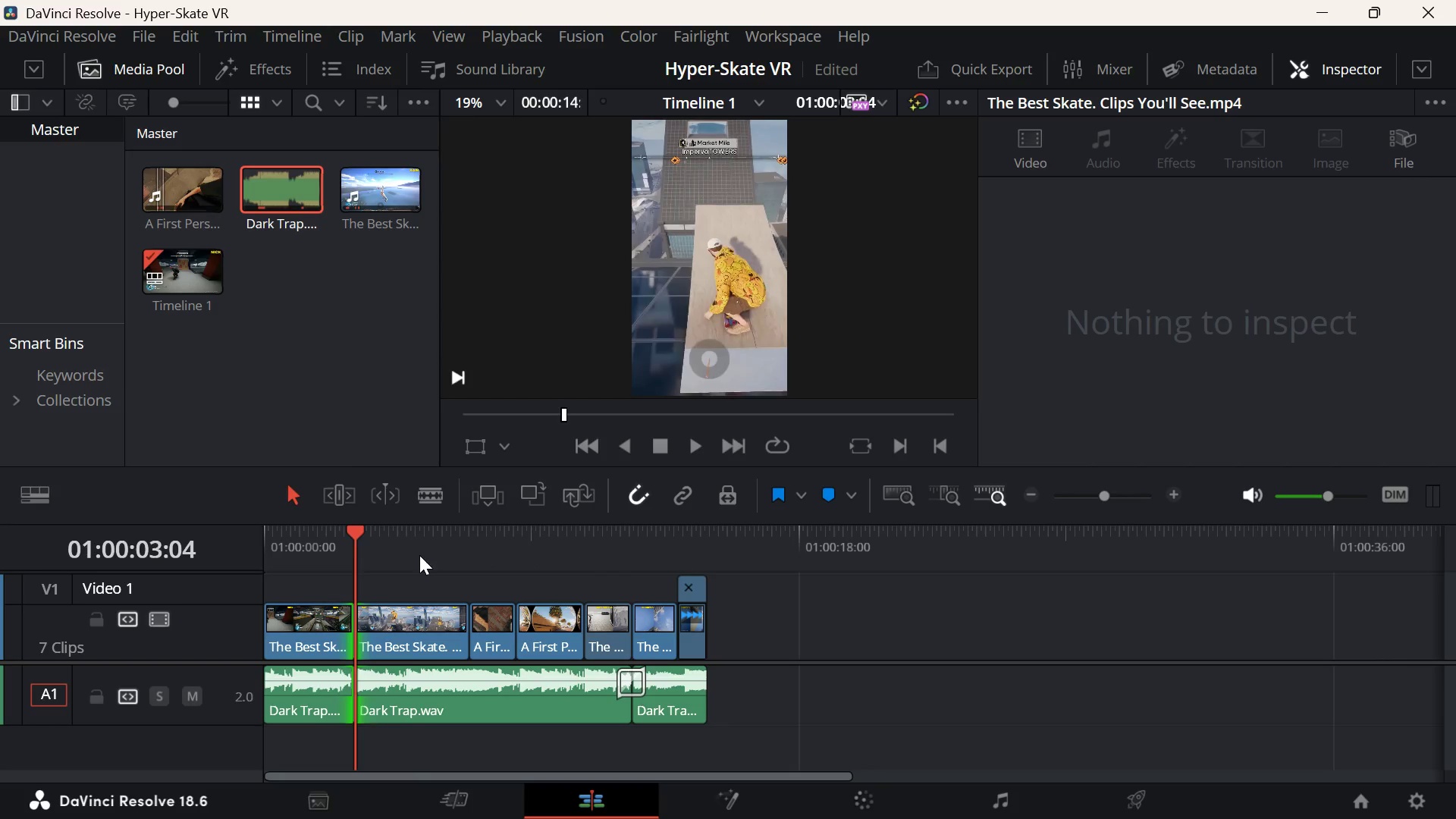 
key(ArrowUp)
 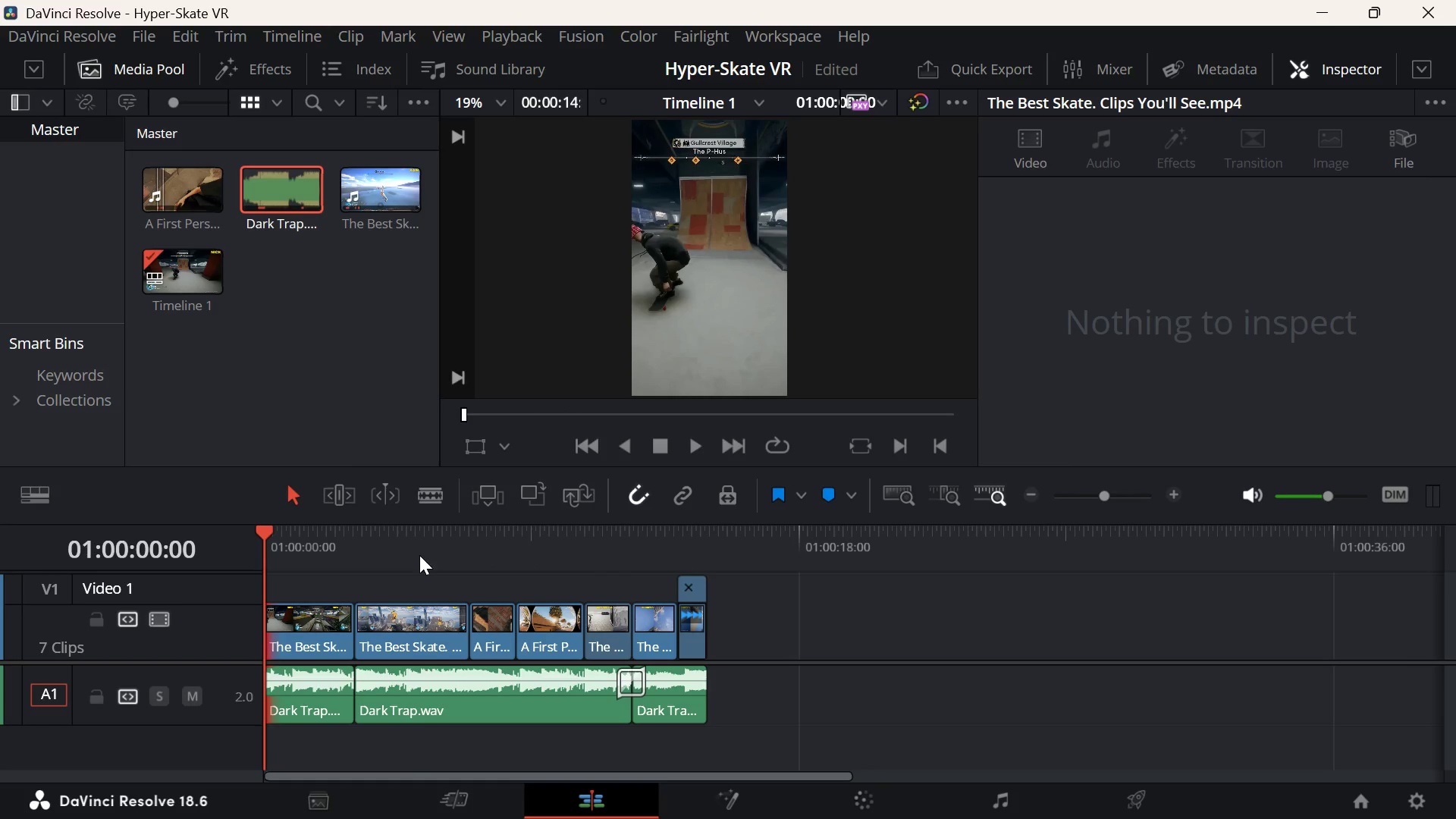 
wait(11.58)
 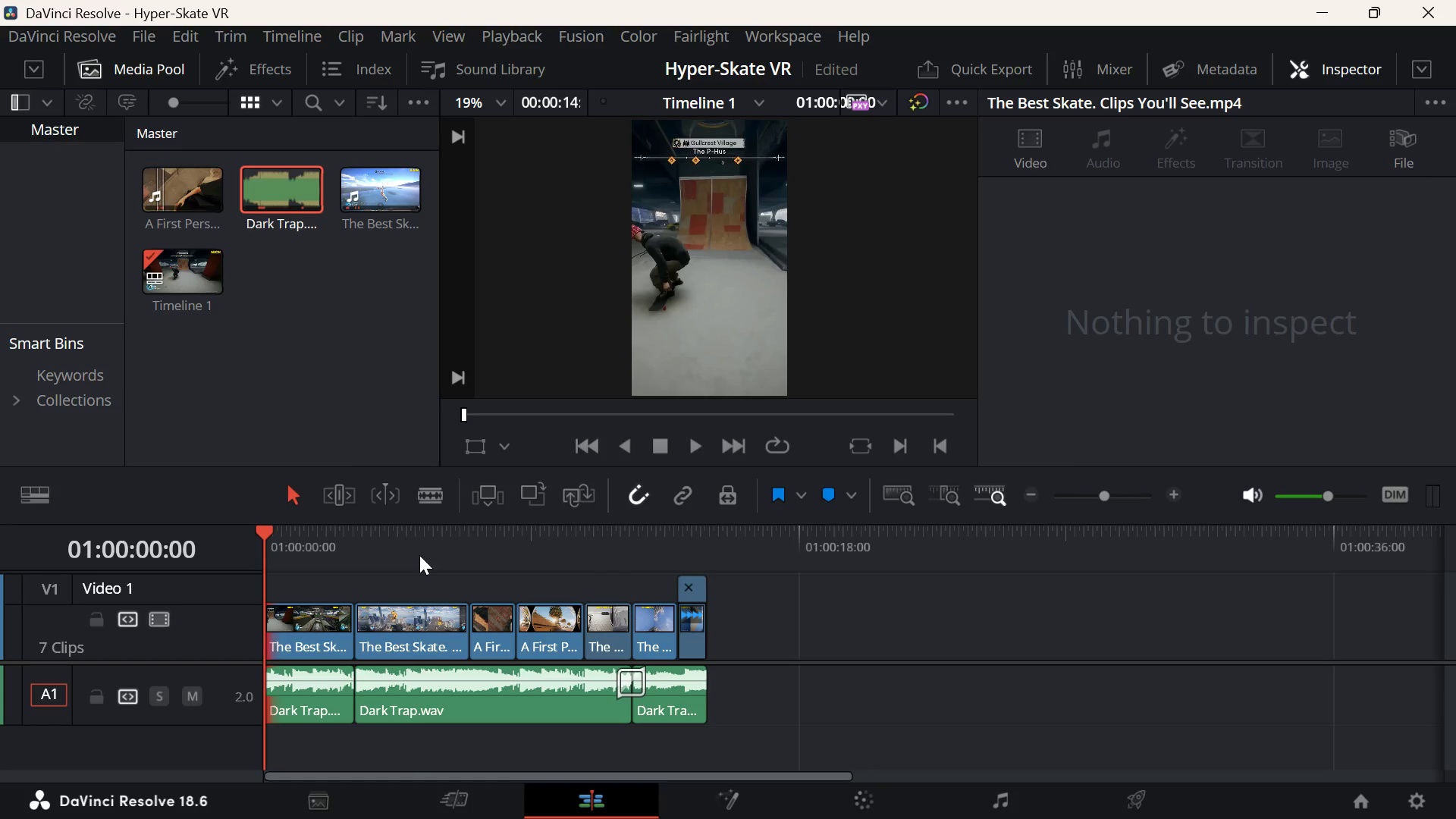 
key(Space)
 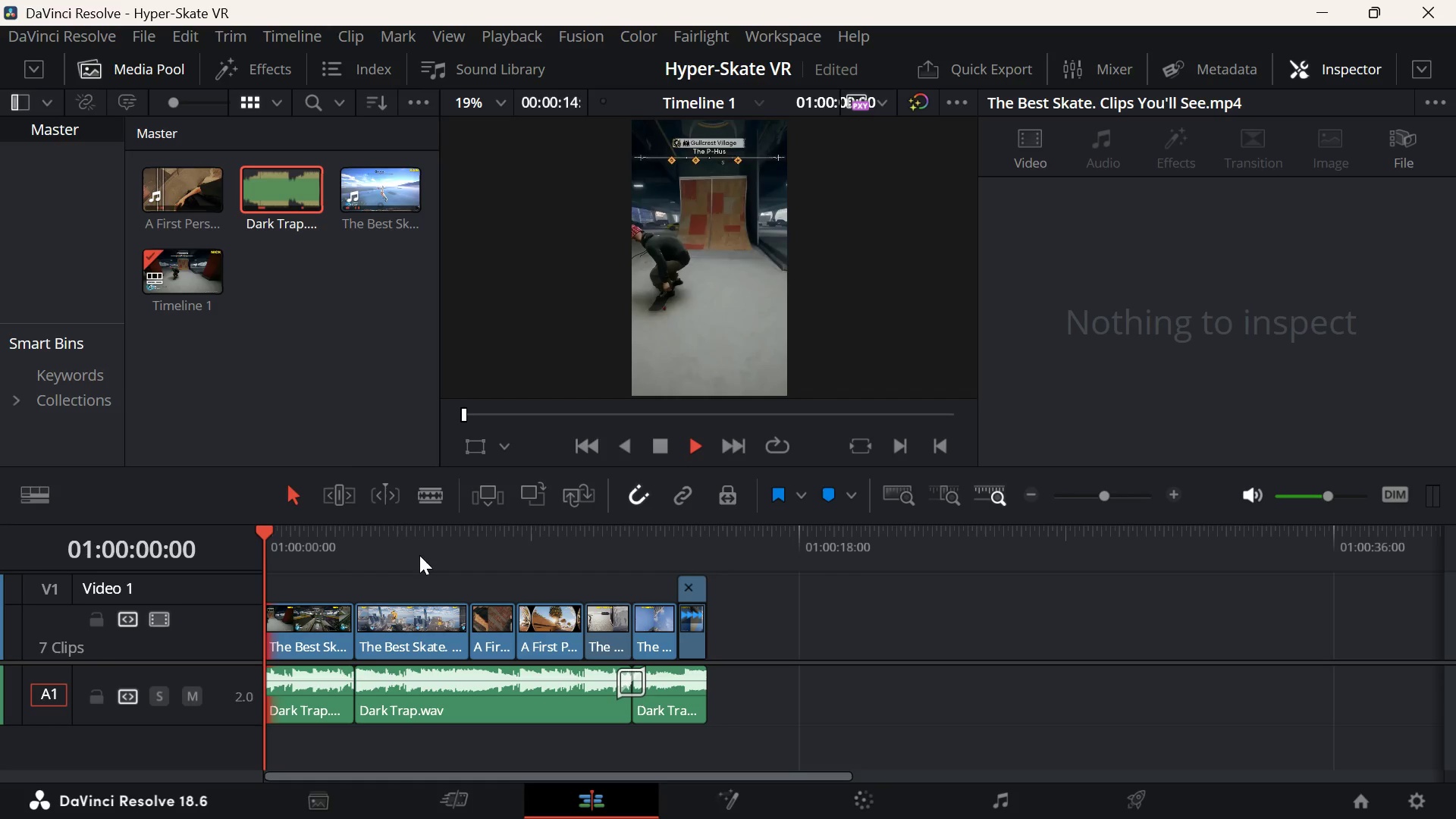 
key(Space)
 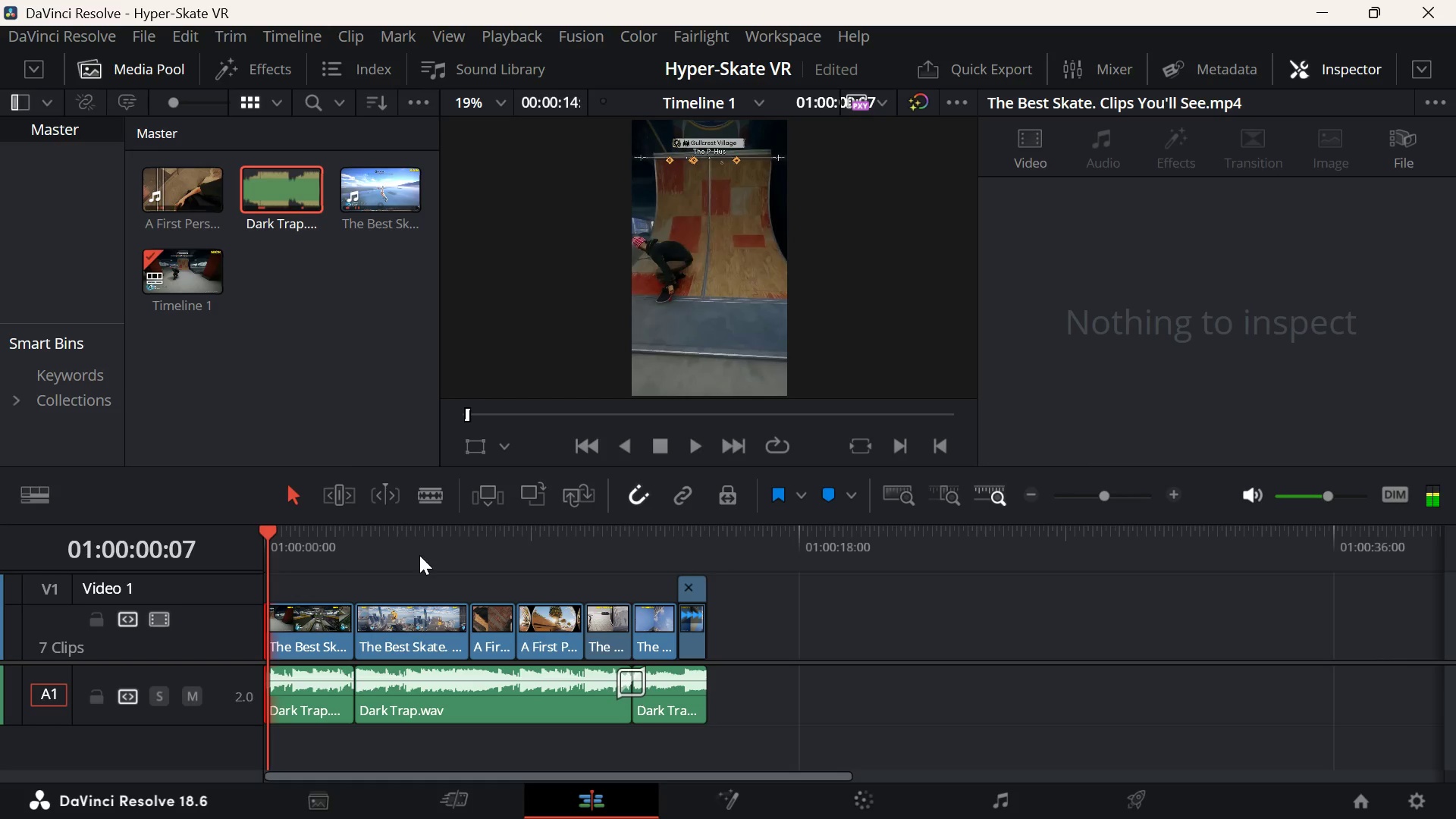 
key(Space)
 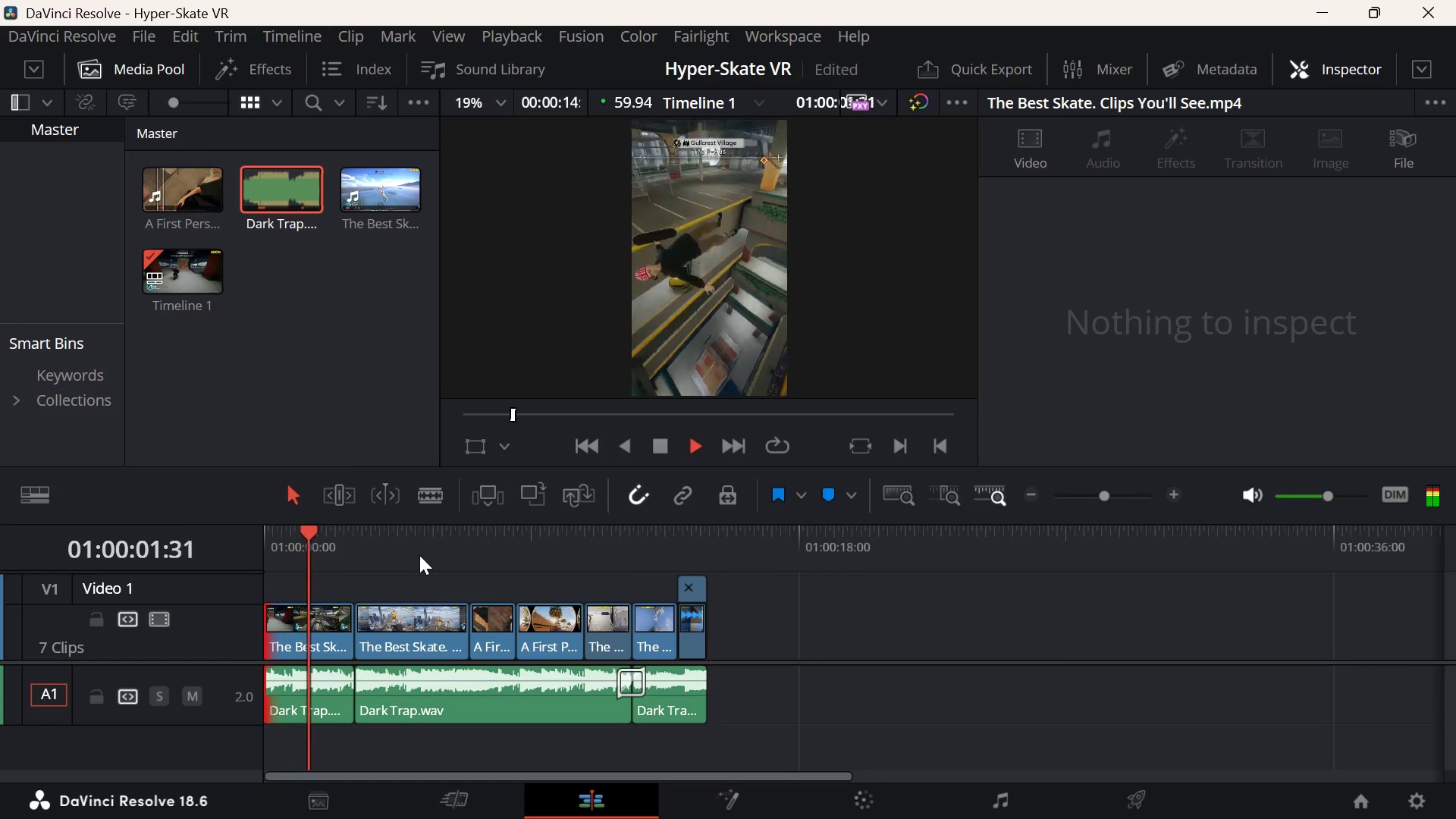 
key(Space)
 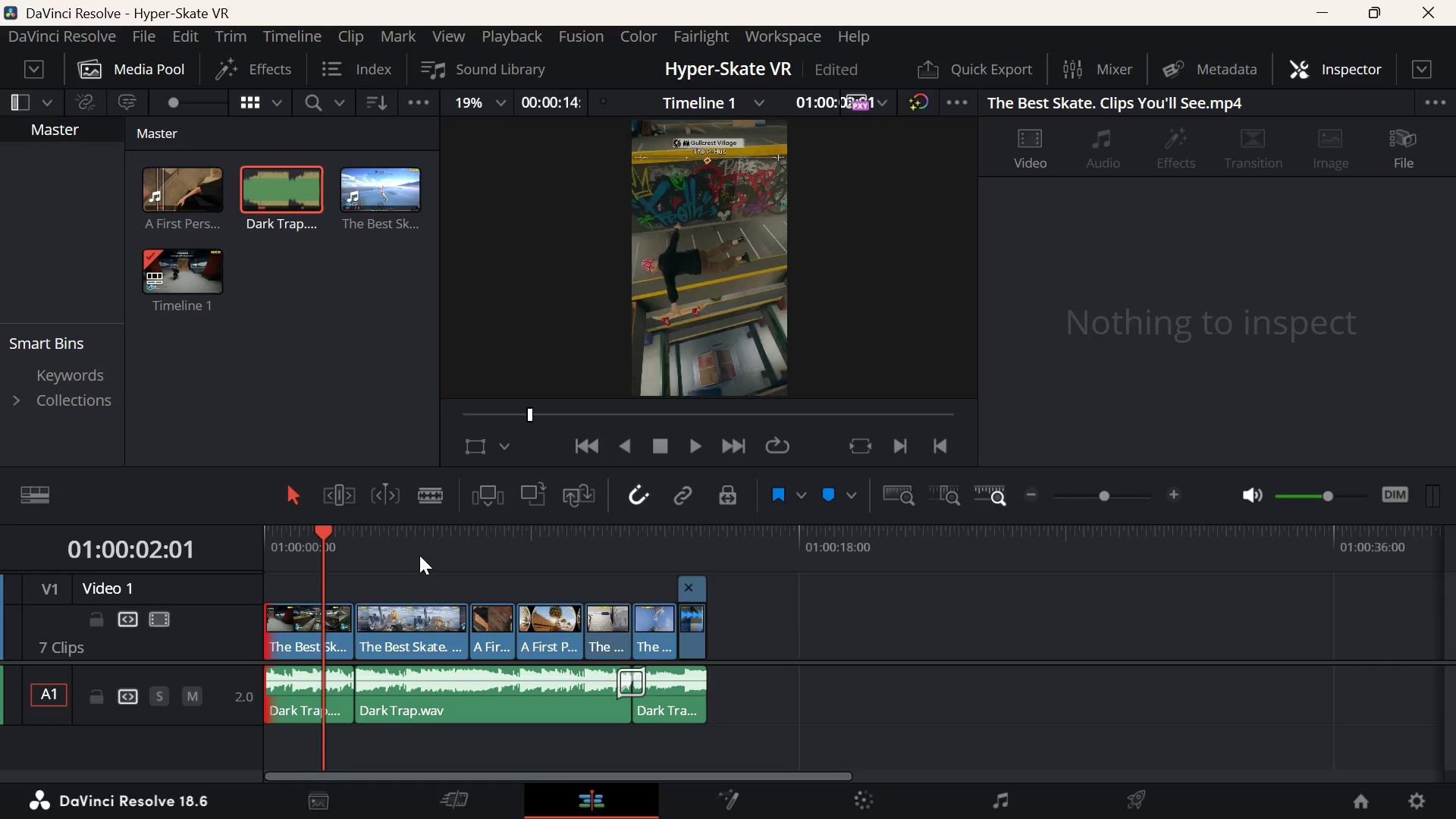 
wait(20.16)
 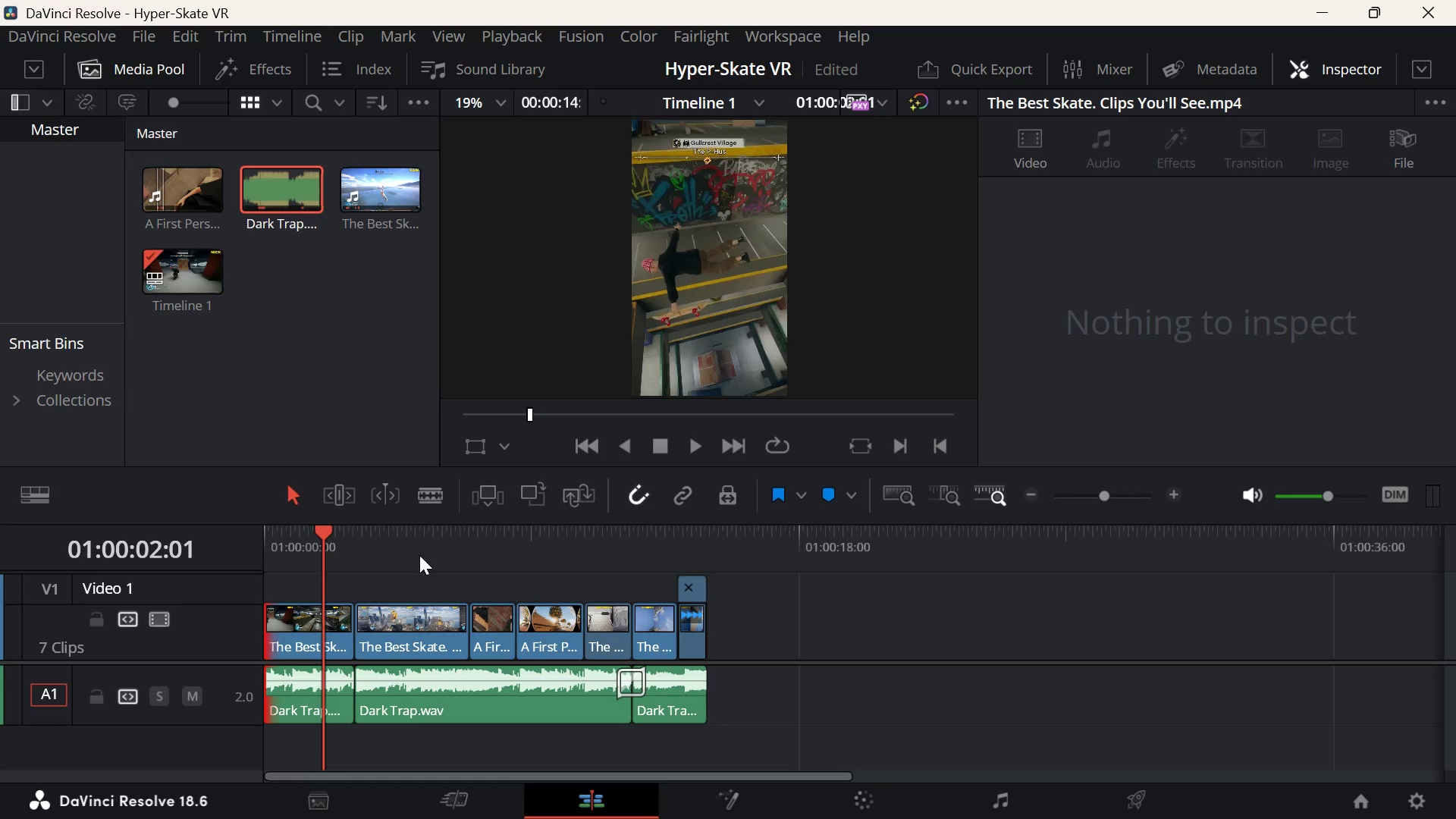 
key(Space)
 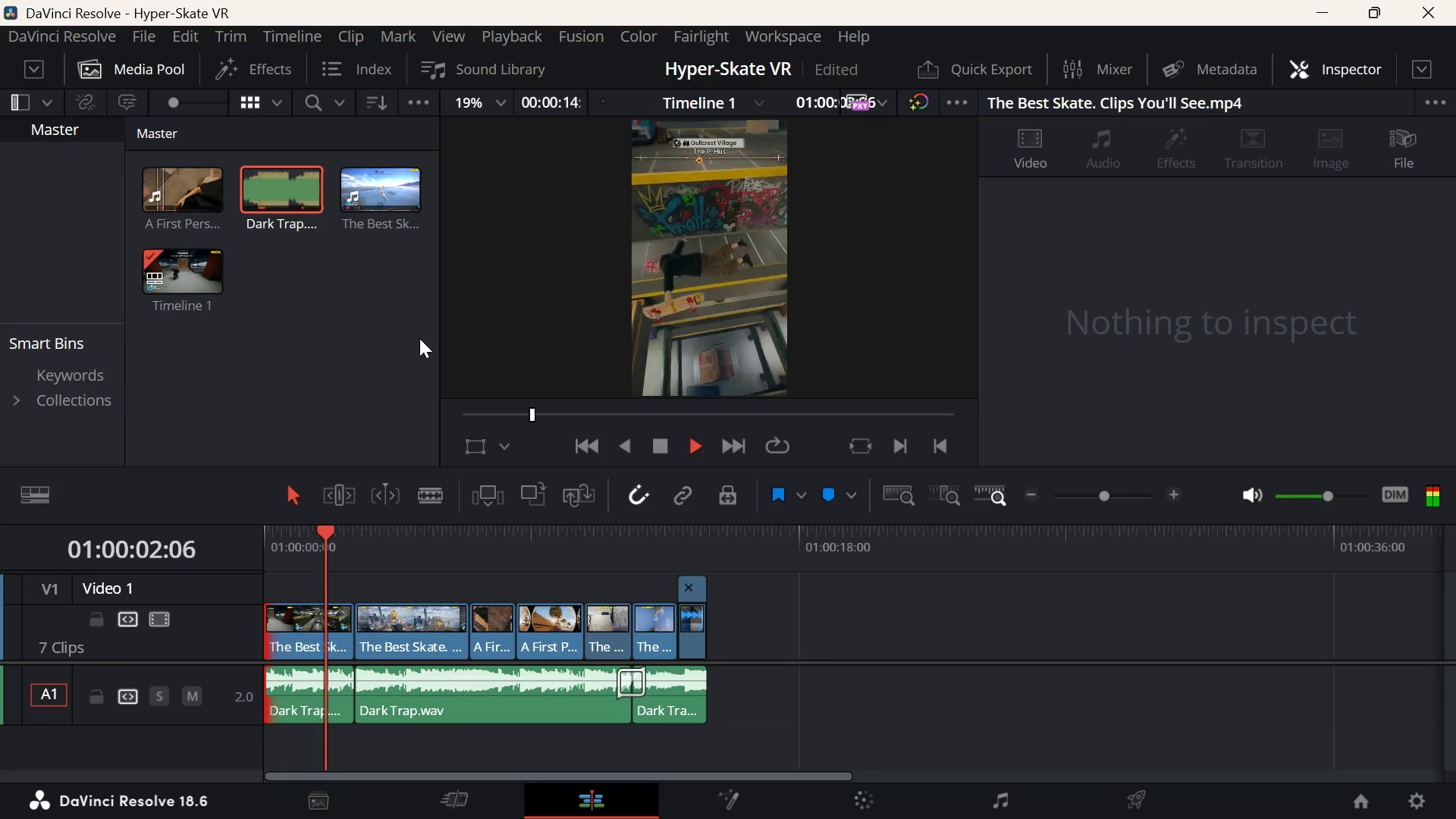 
key(Space)
 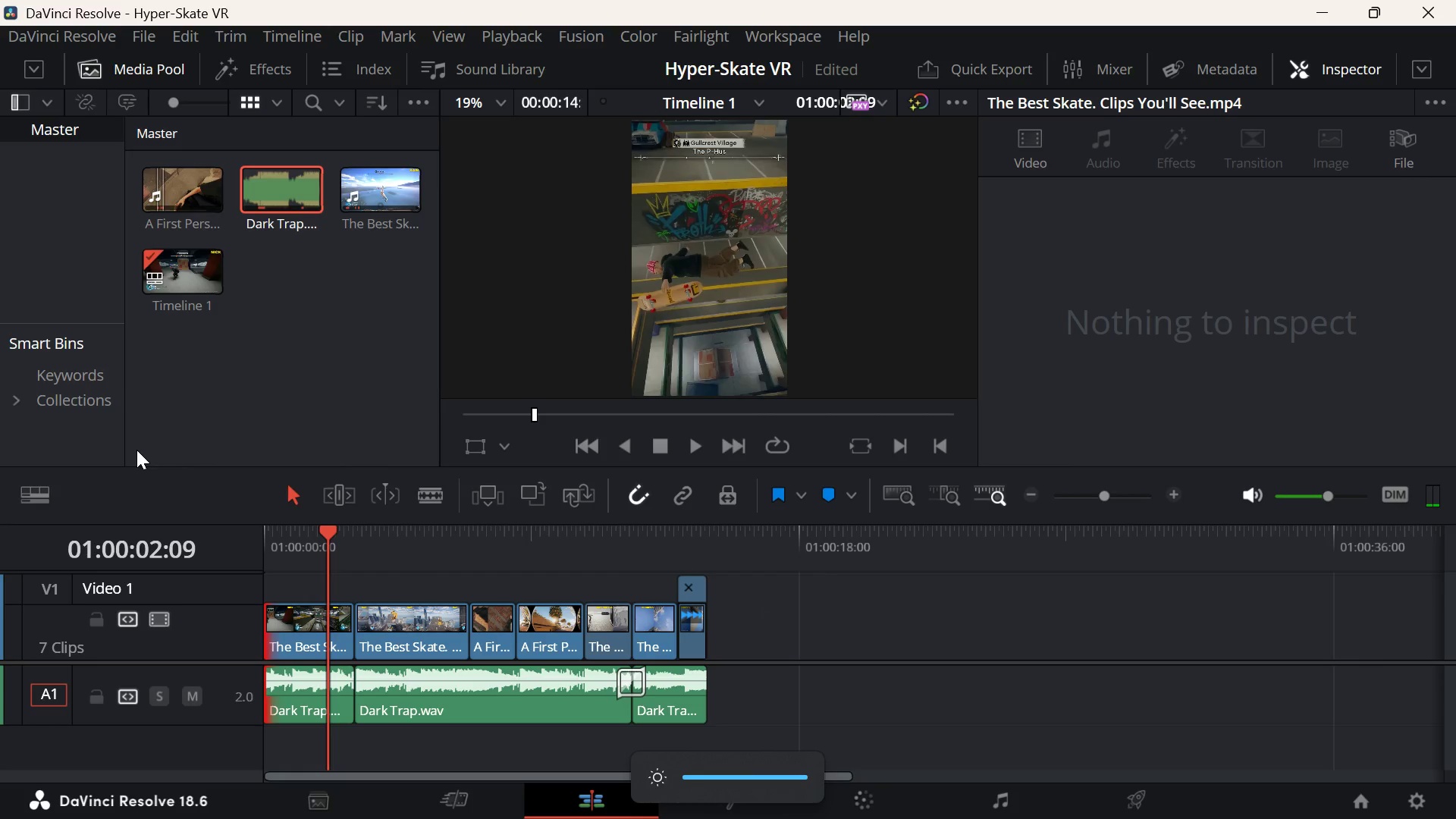 
wait(9.03)
 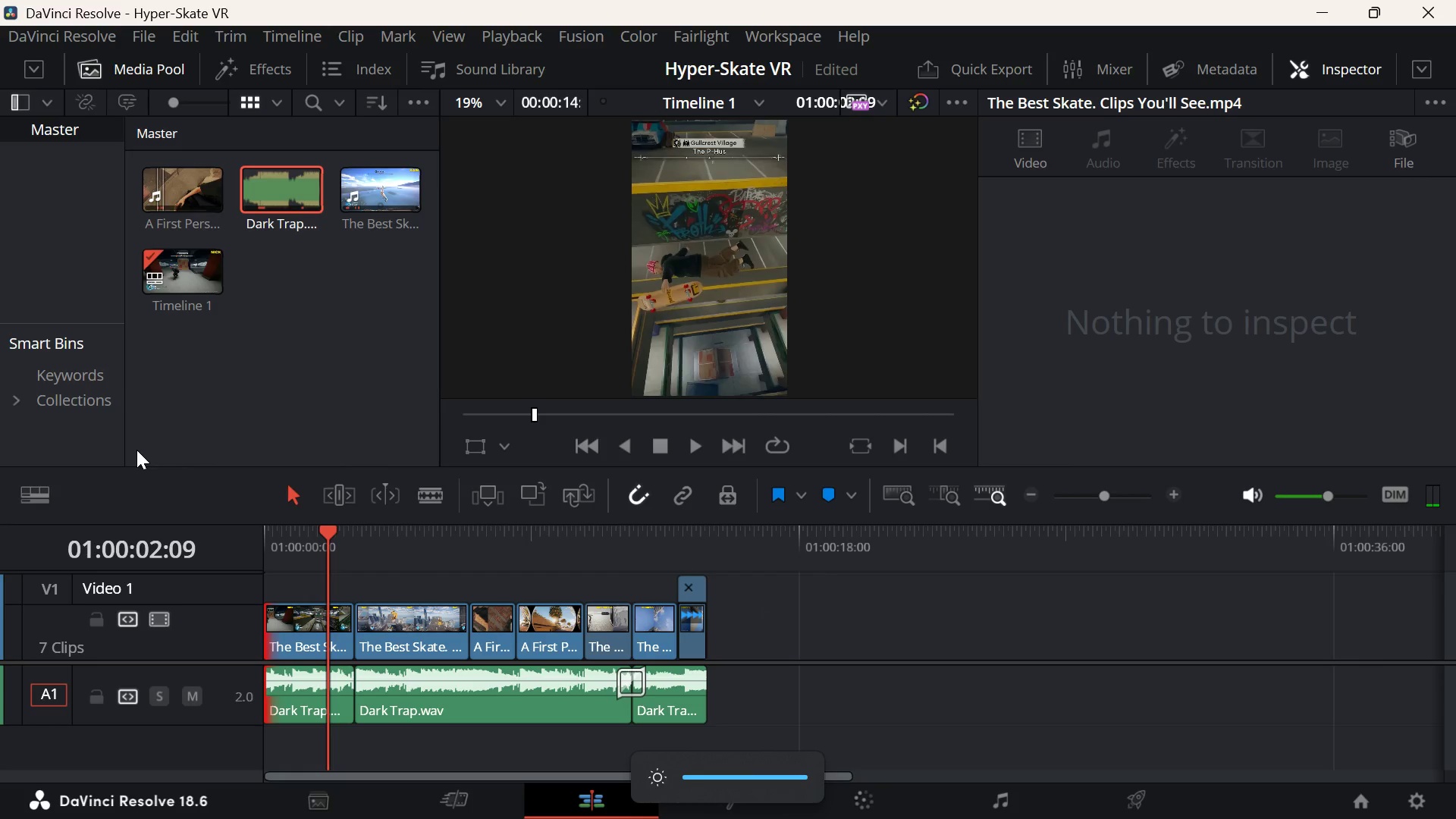 
left_click([384, 564])
 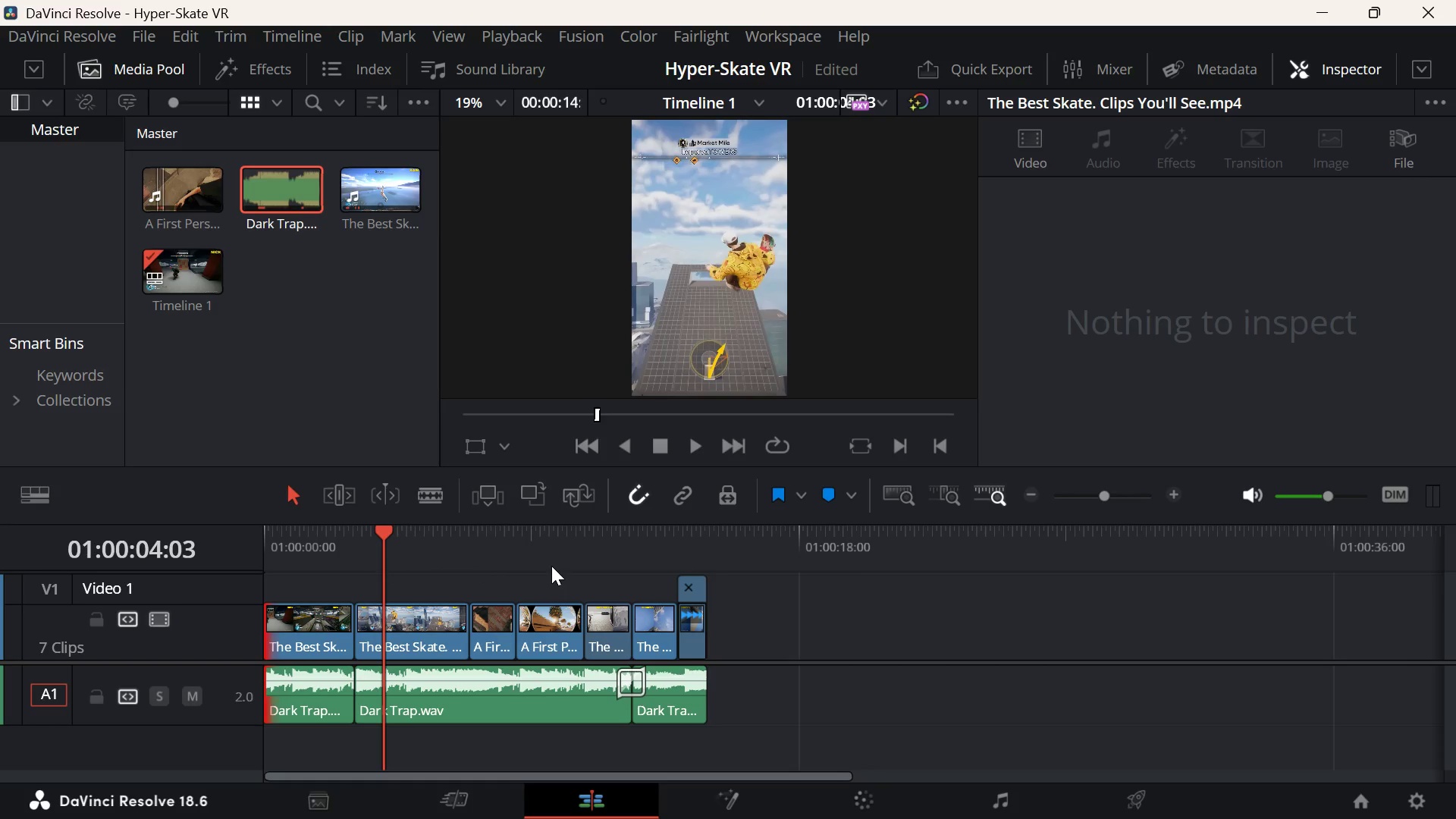 
left_click([623, 542])
 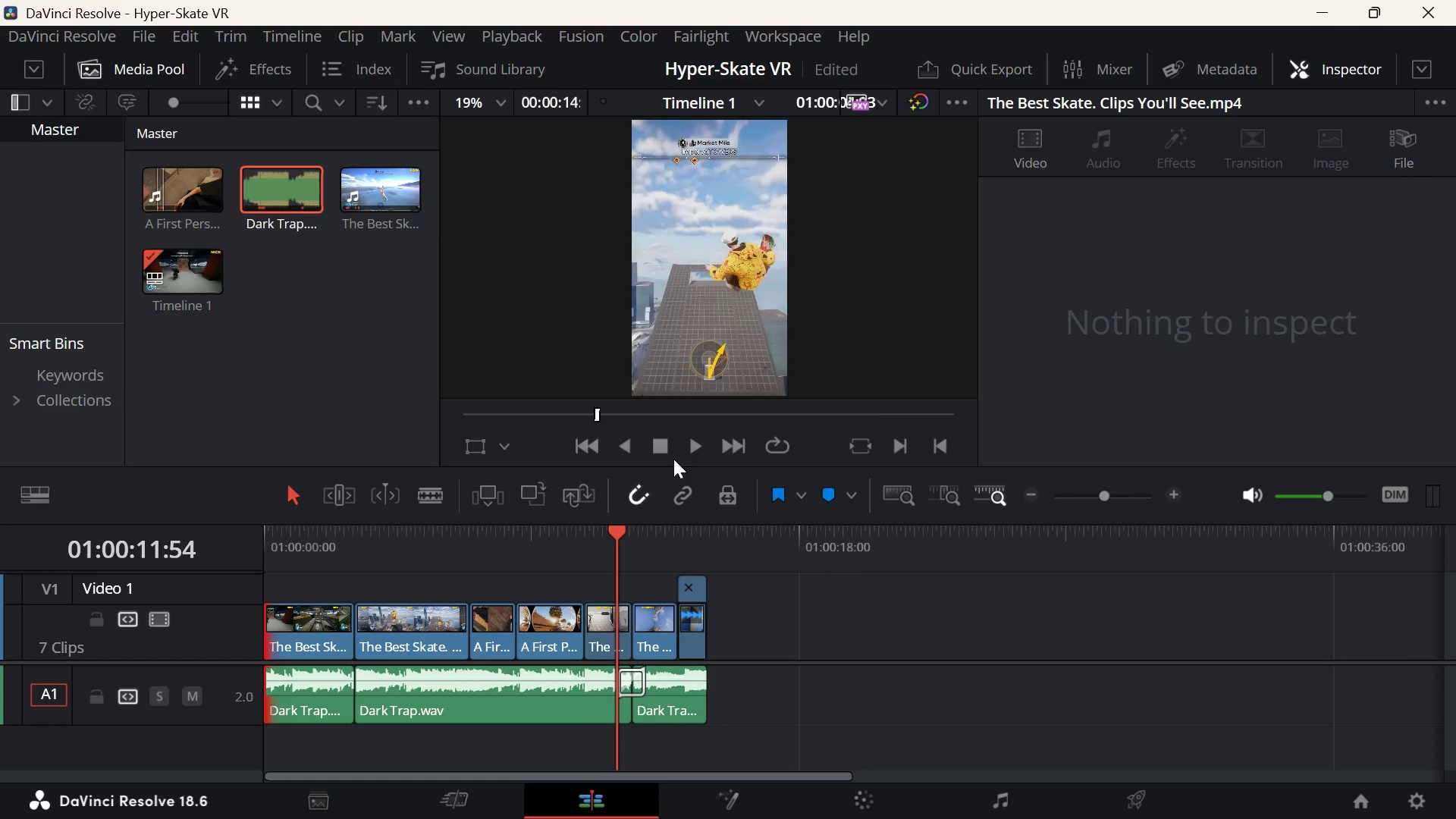 
left_click([661, 448])
 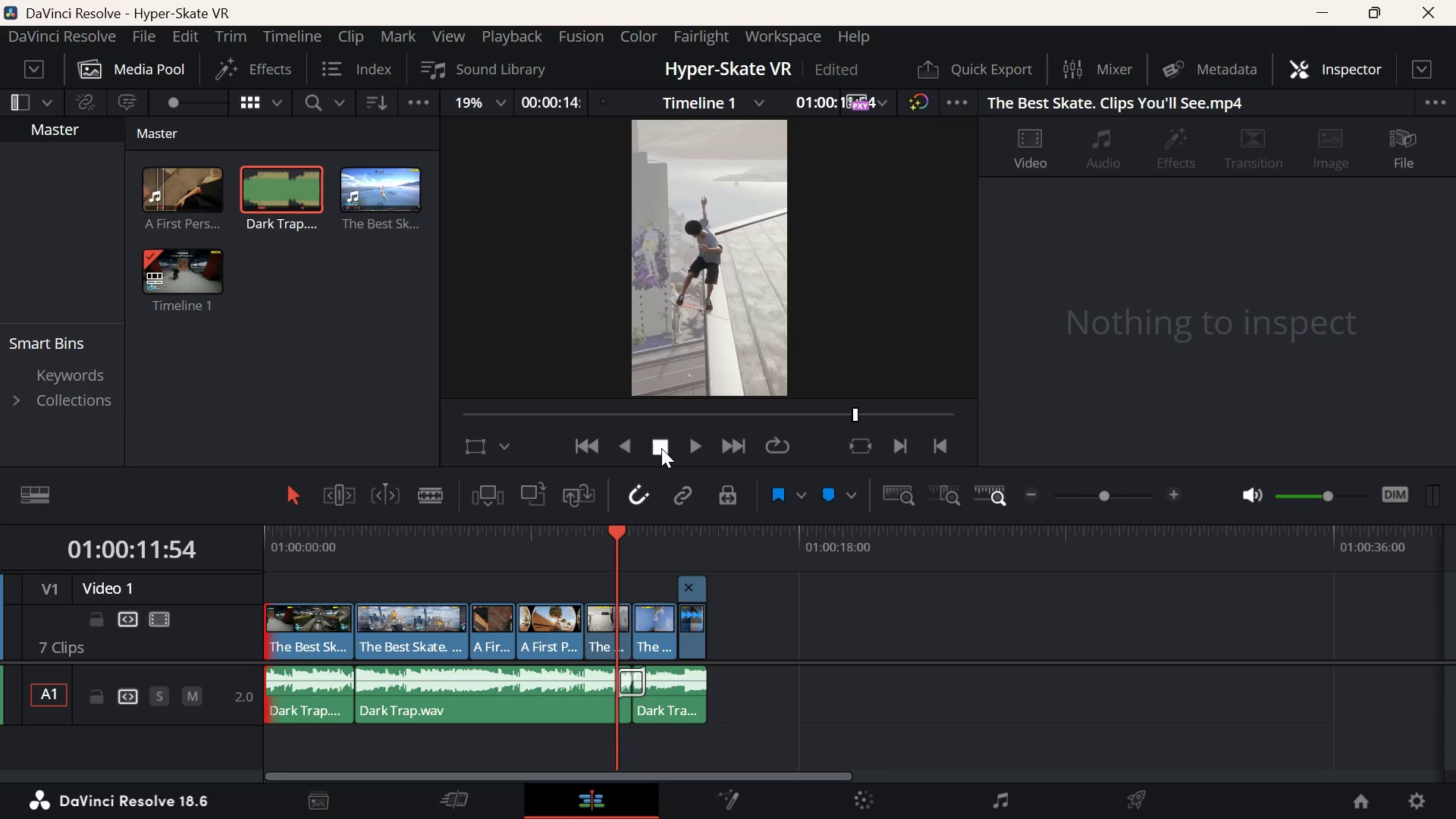 
double_click([661, 448])
 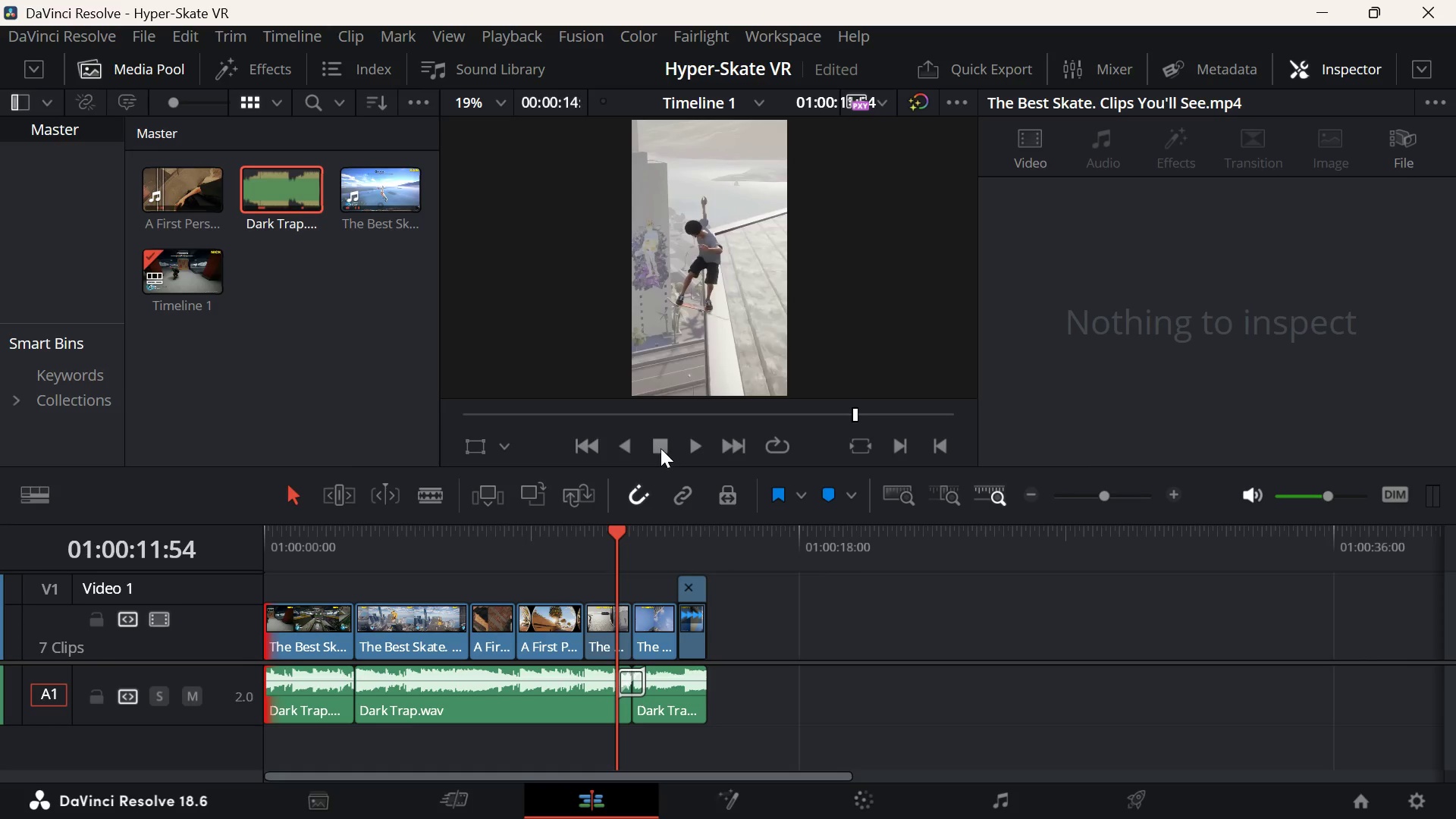 
left_click([661, 448])
 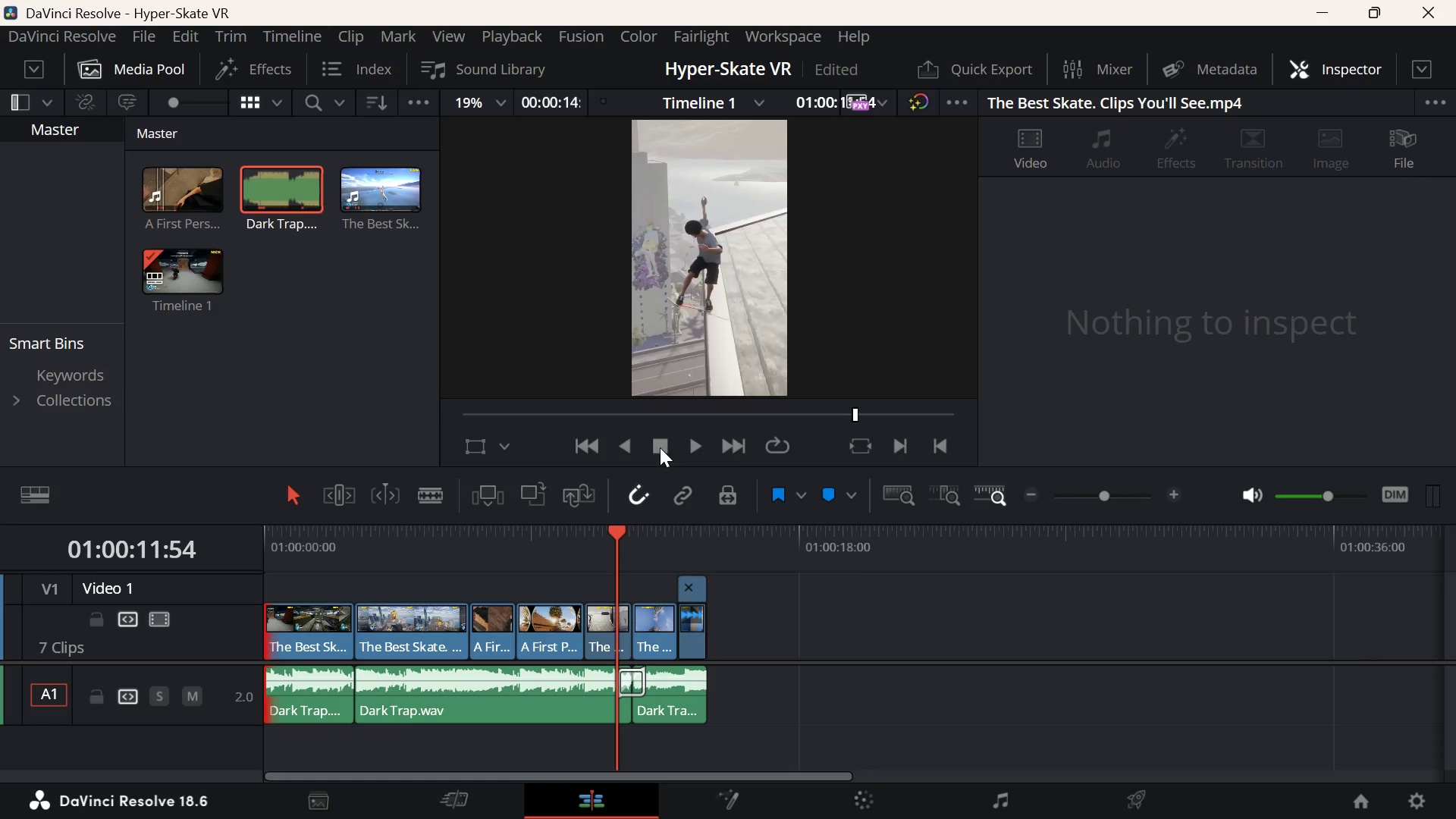 
triple_click([660, 447])
 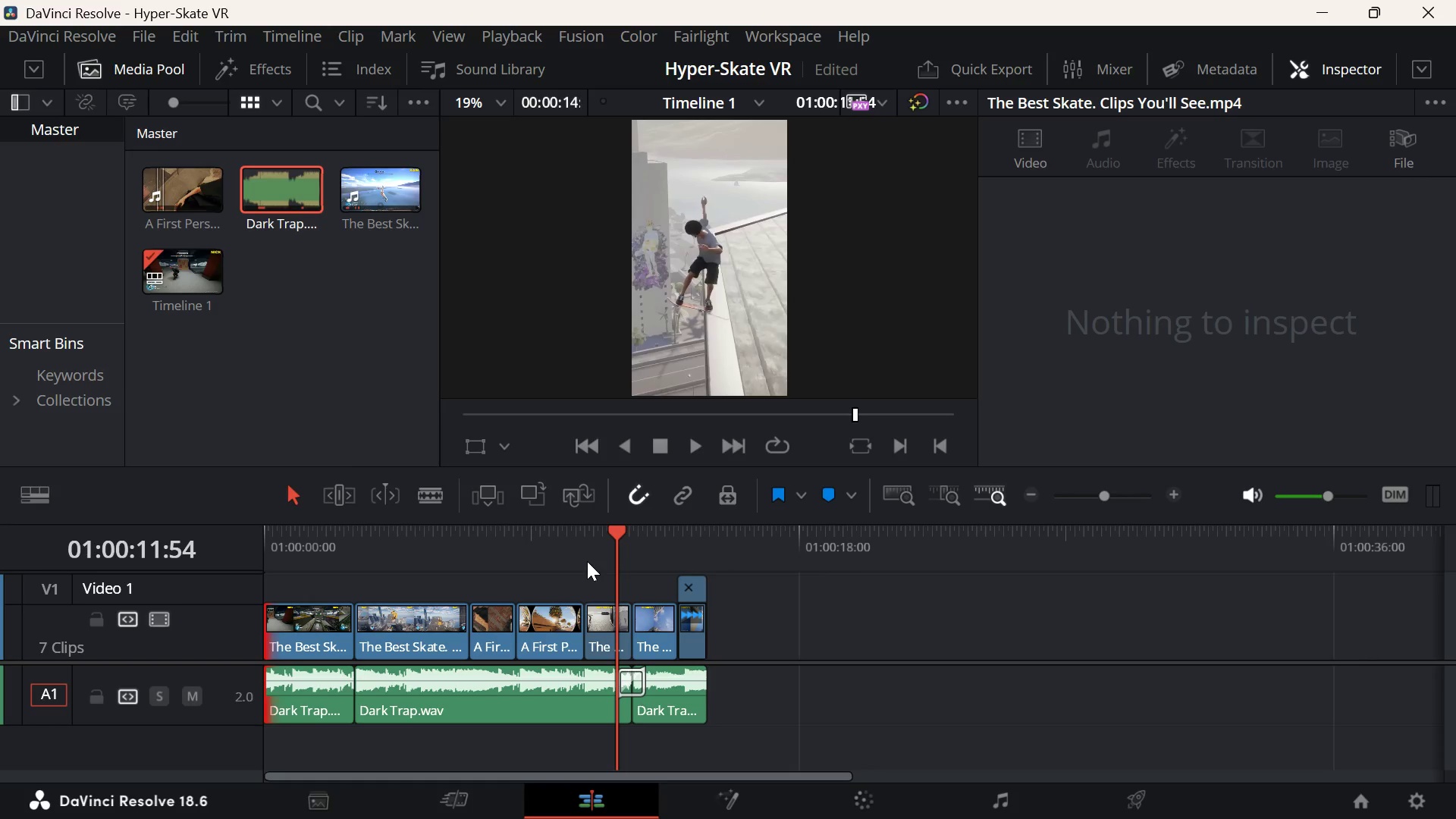 
key(Space)
 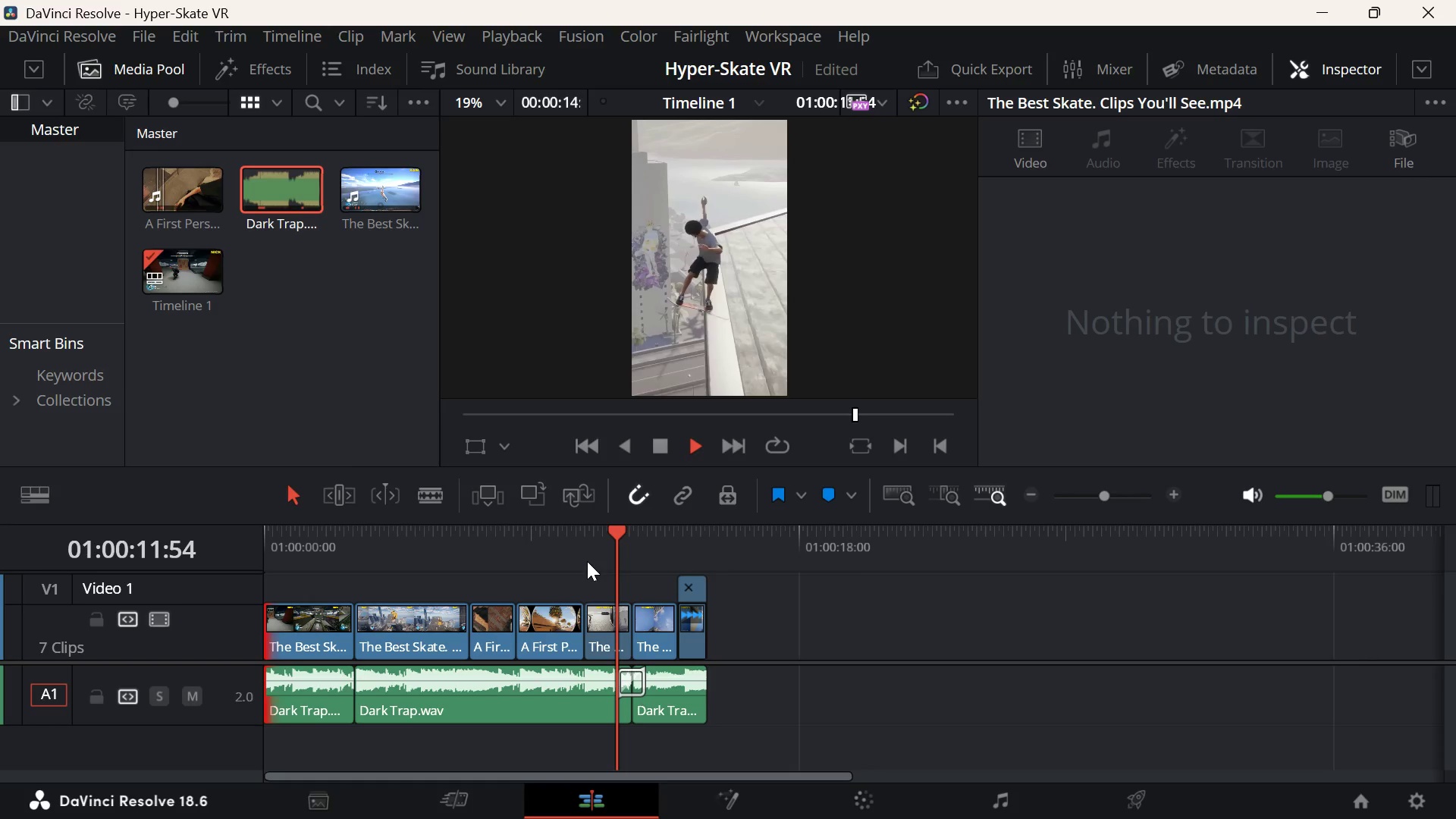 
key(Space)
 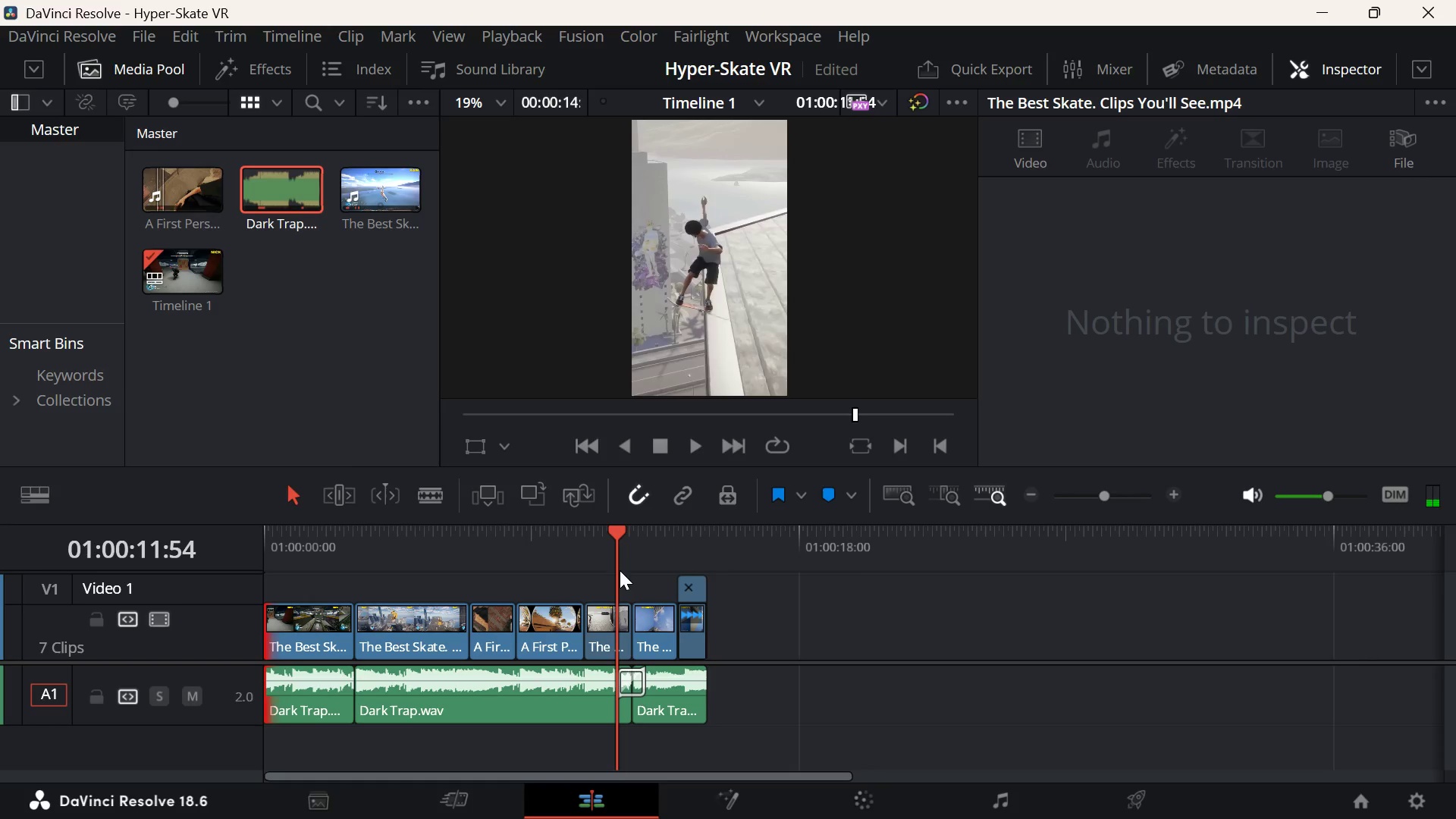 
key(ArrowDown)
 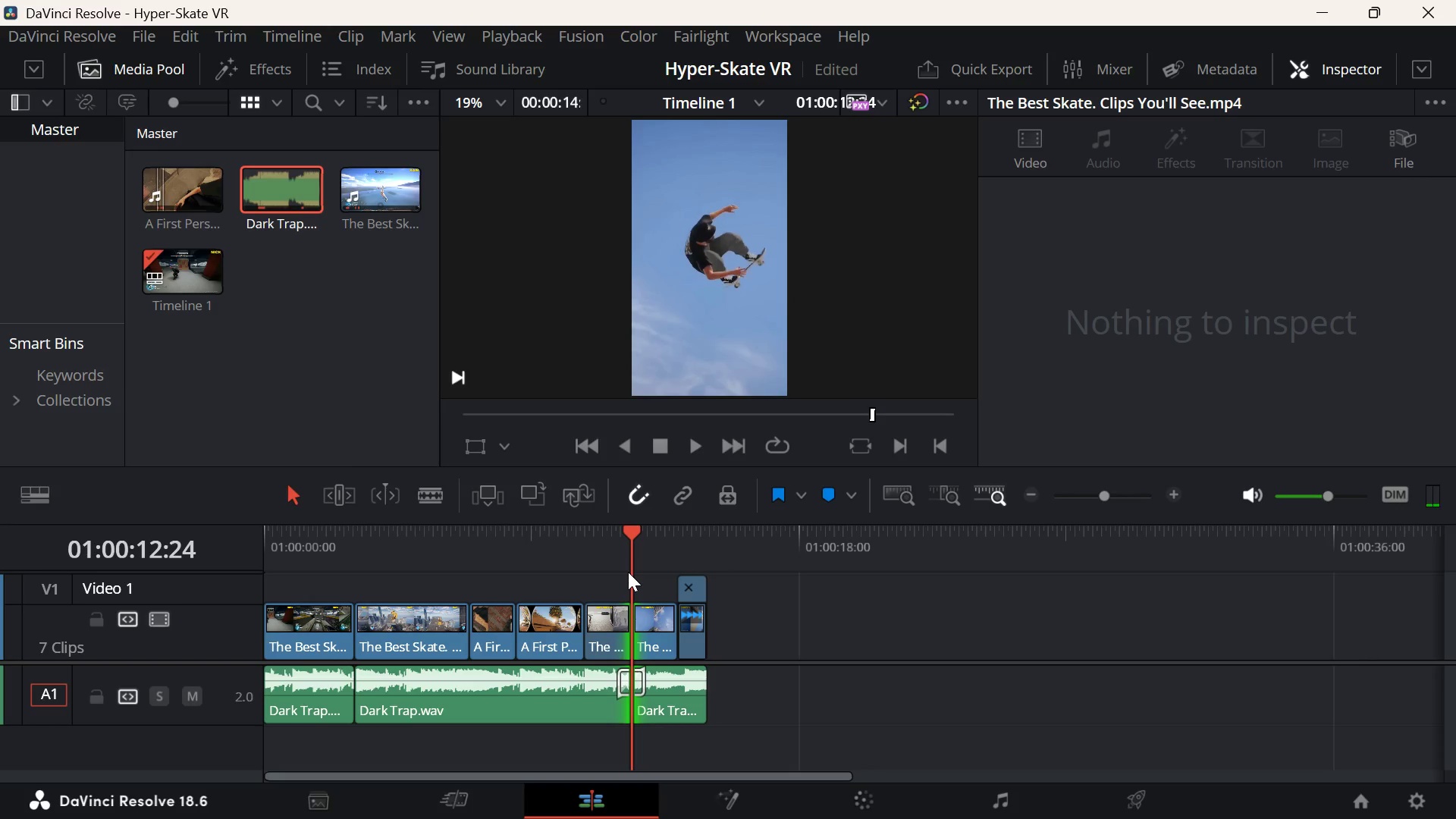 
key(Space)
 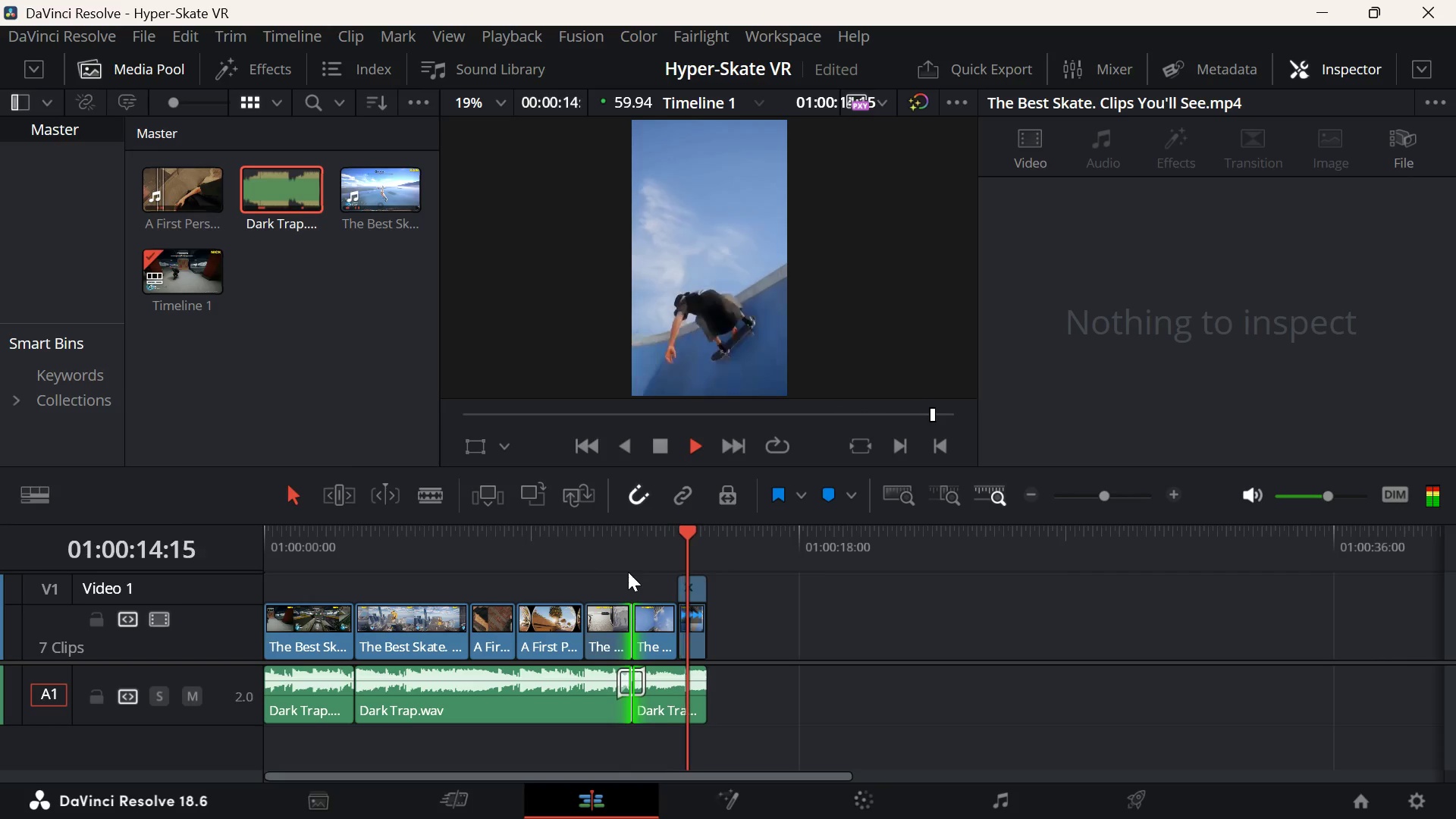 
key(Space)
 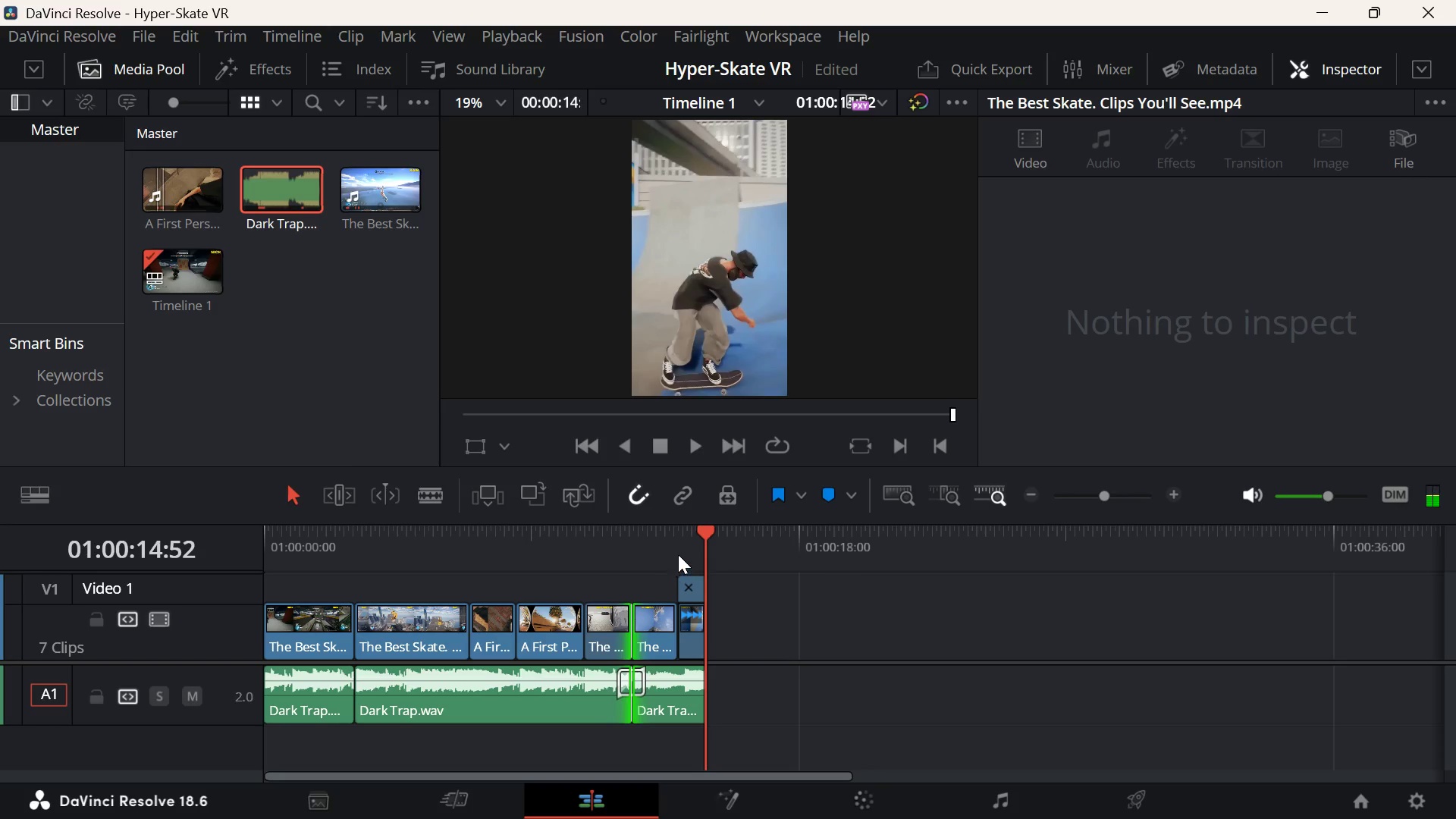 
left_click([681, 550])
 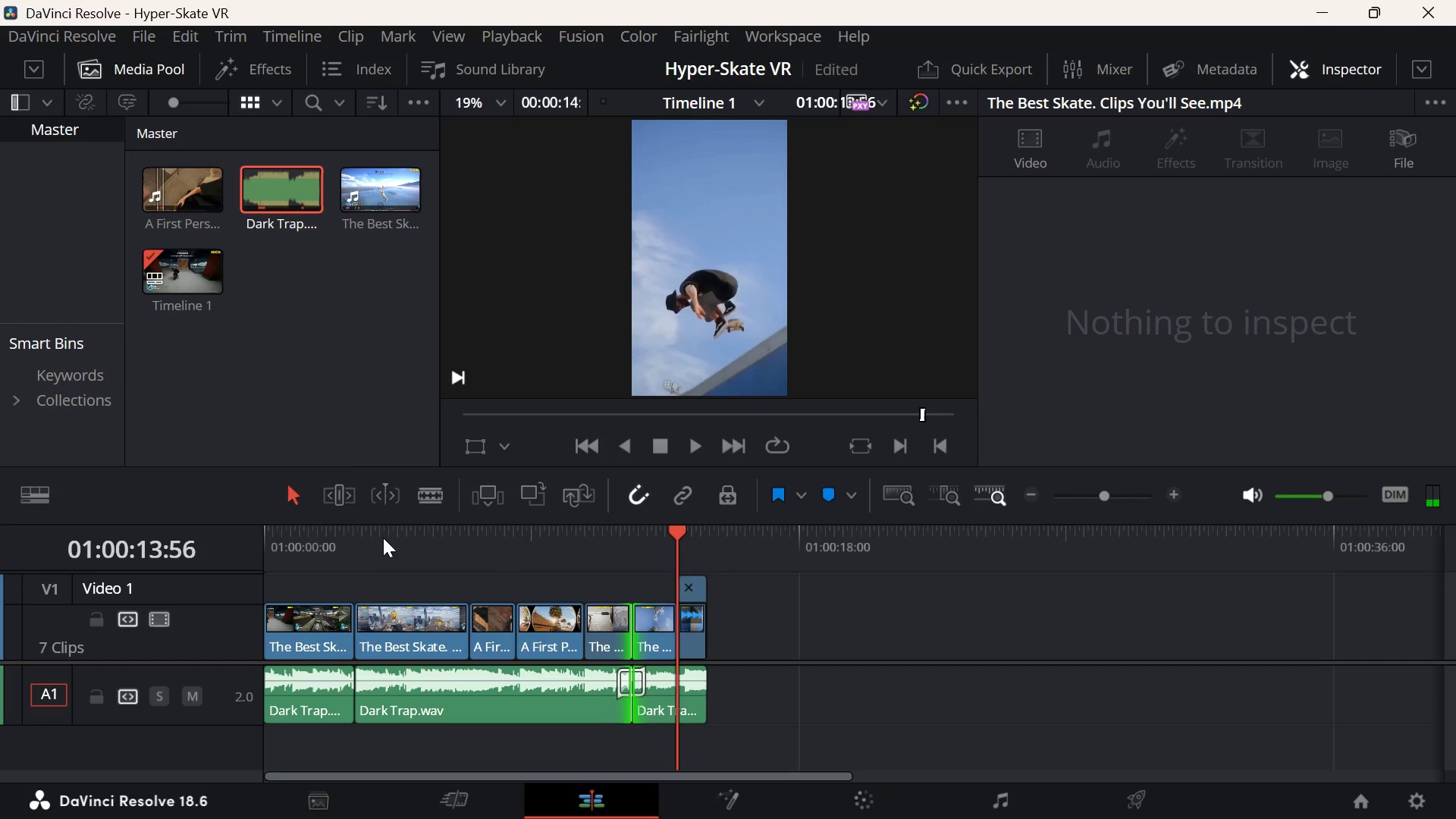 
left_click([381, 535])
 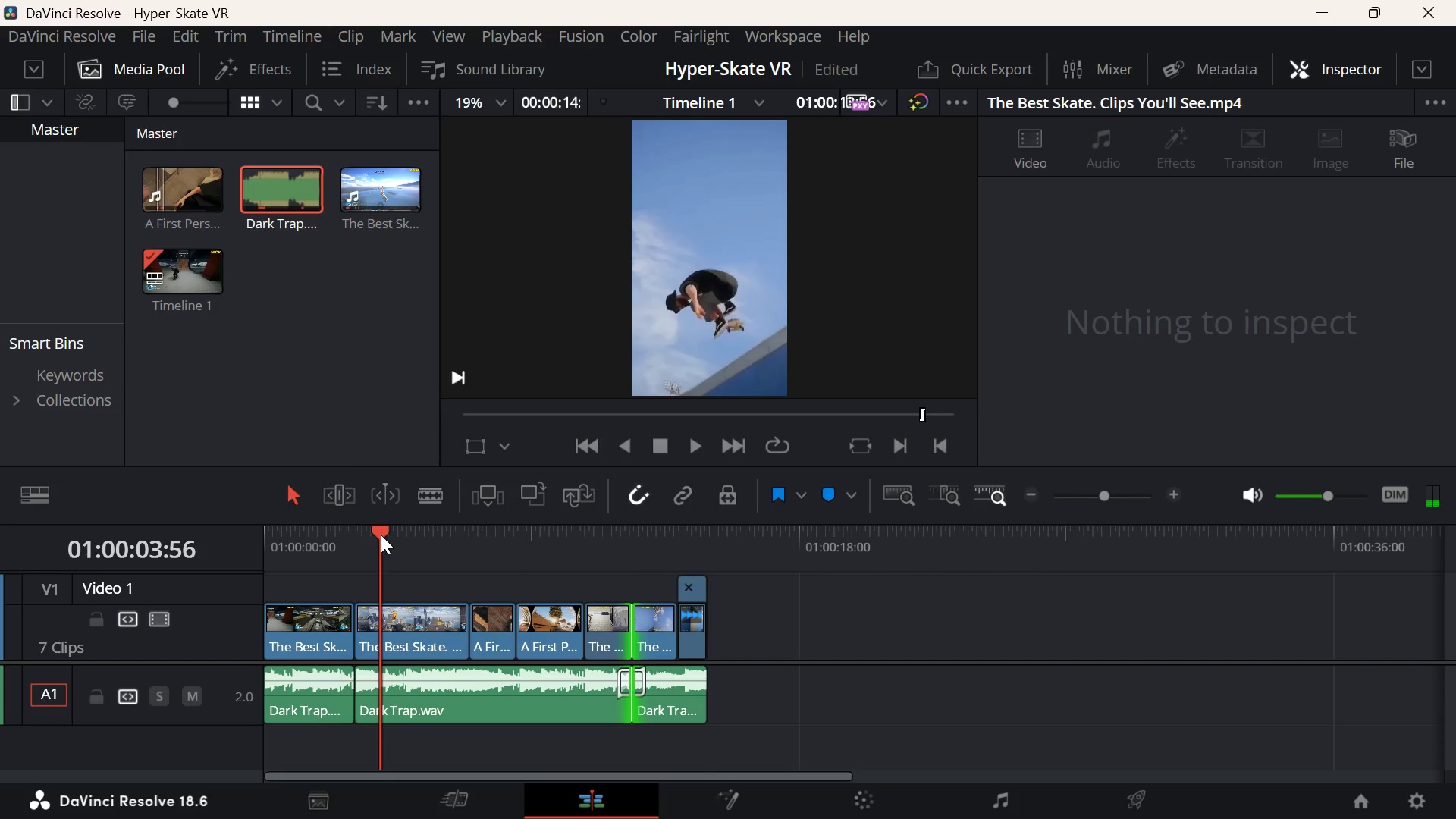 
key(ArrowUp)
 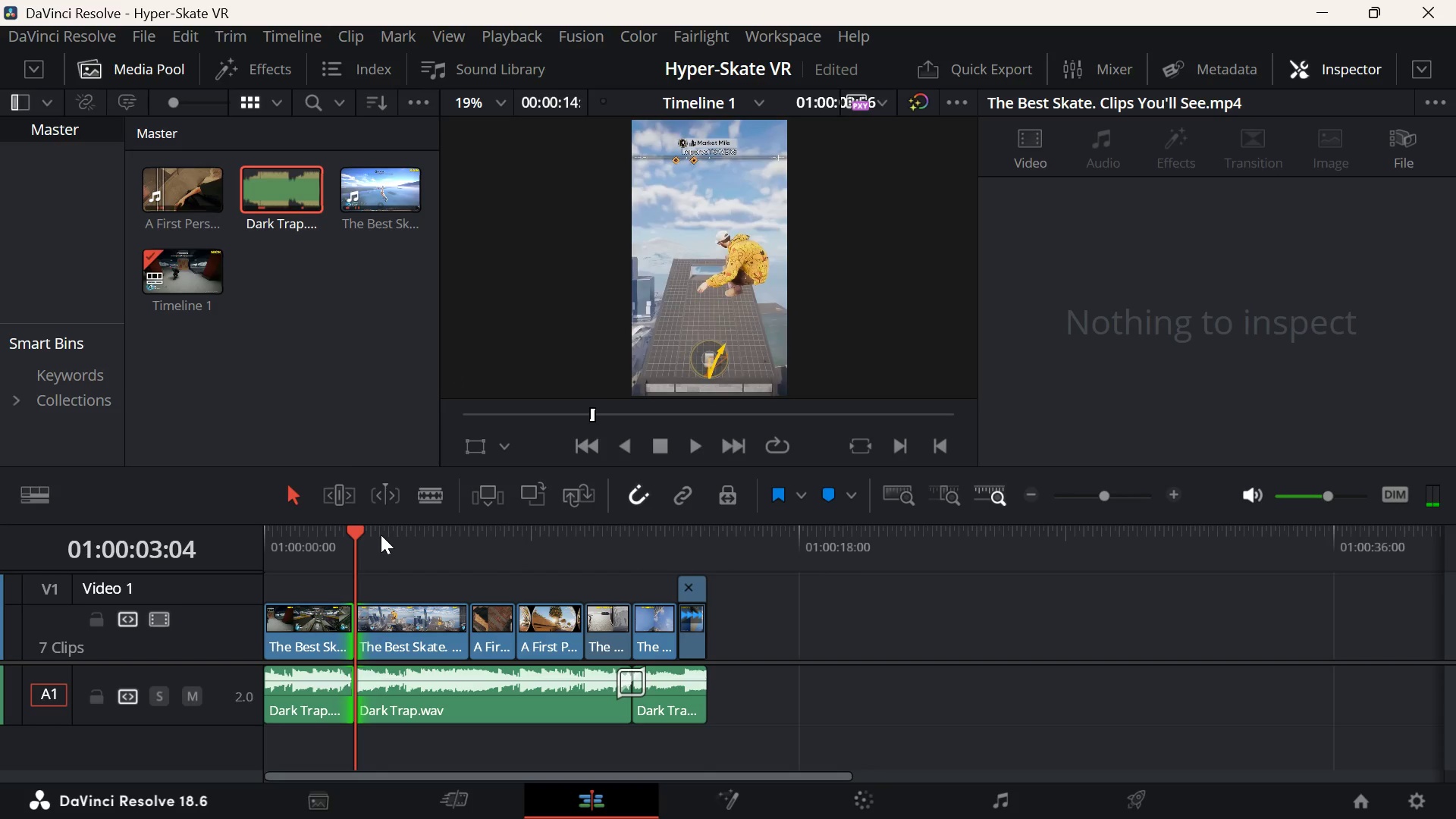 
key(Space)
 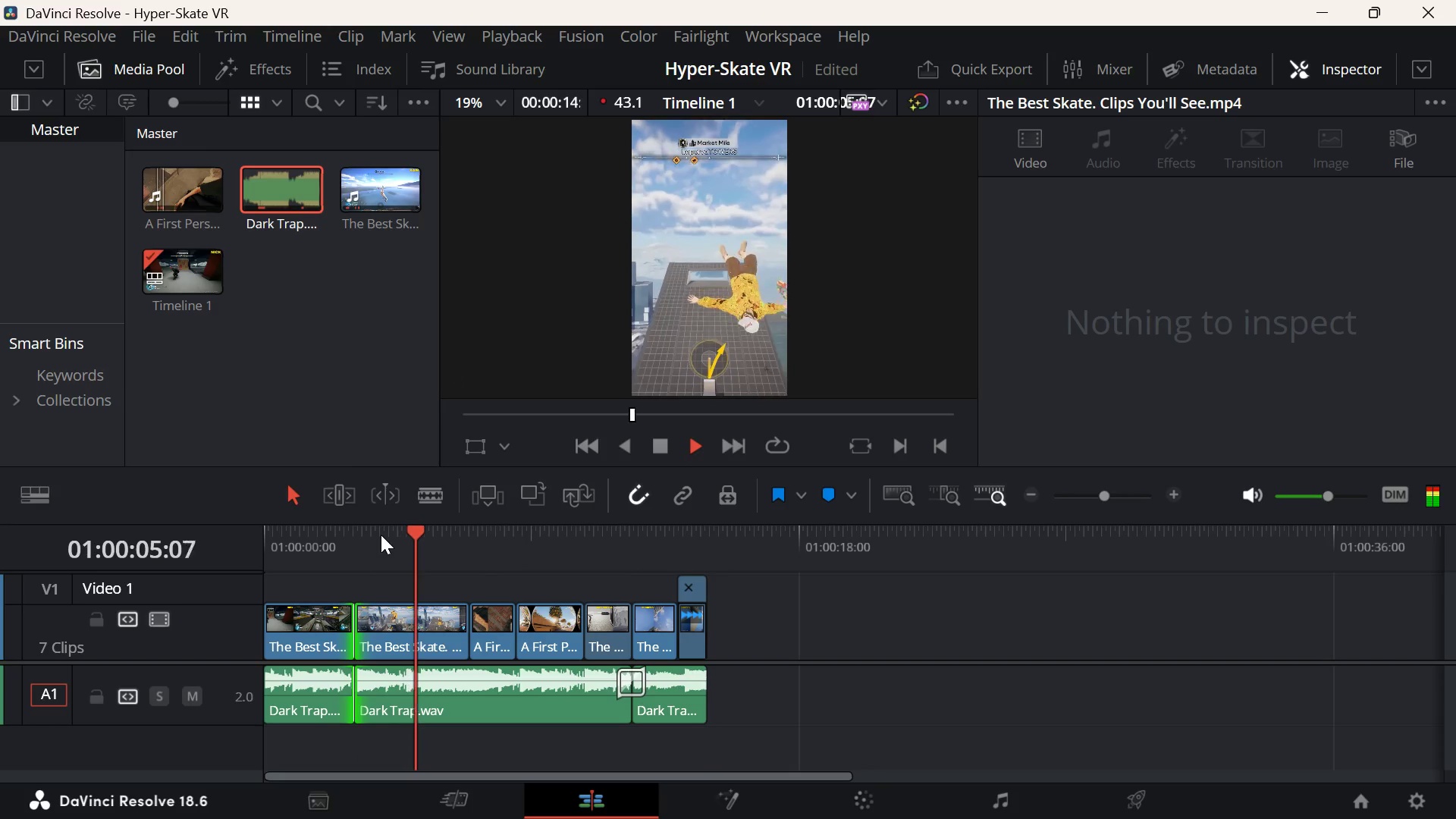 
key(Space)
 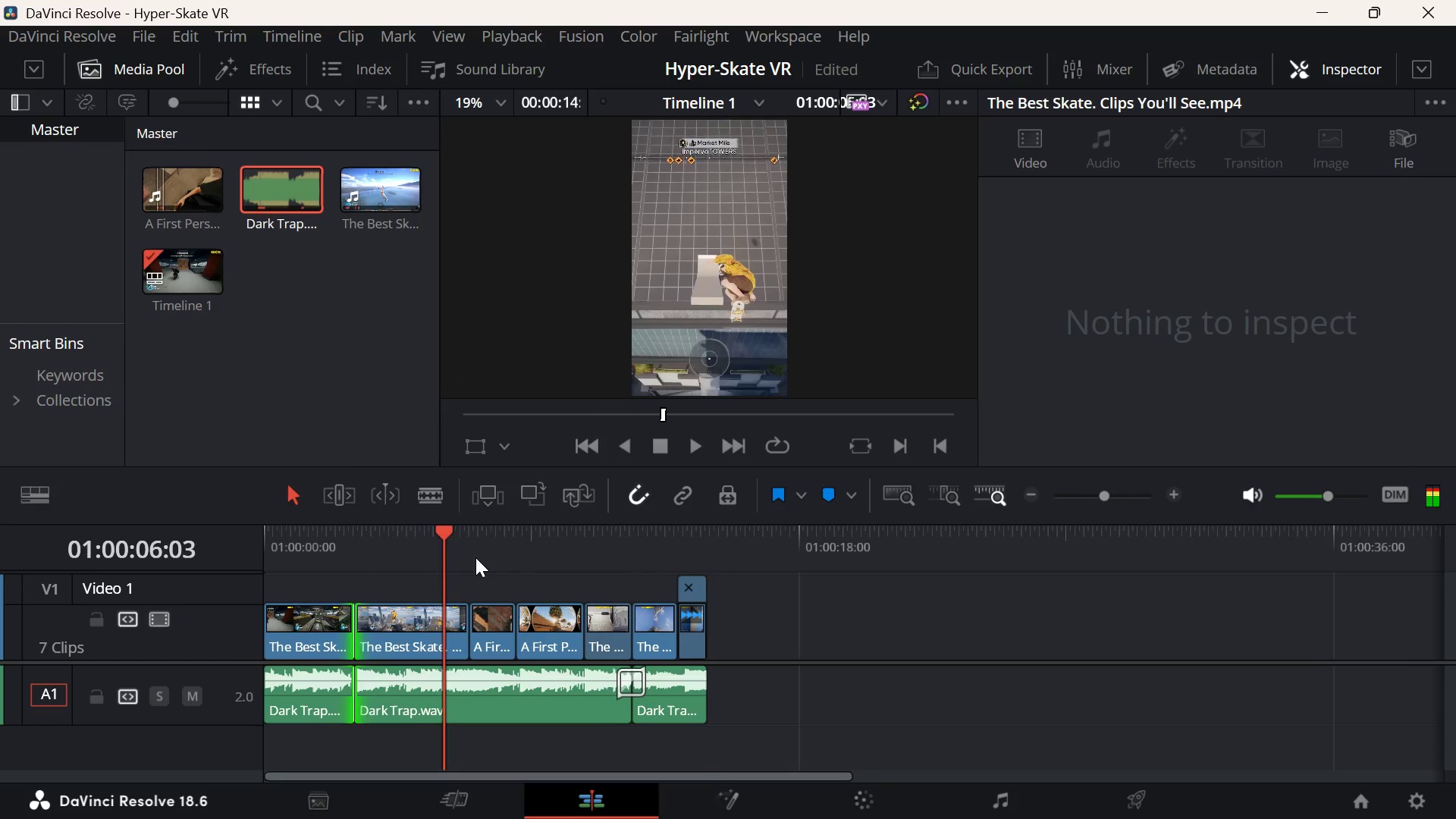 
key(ArrowUp)
 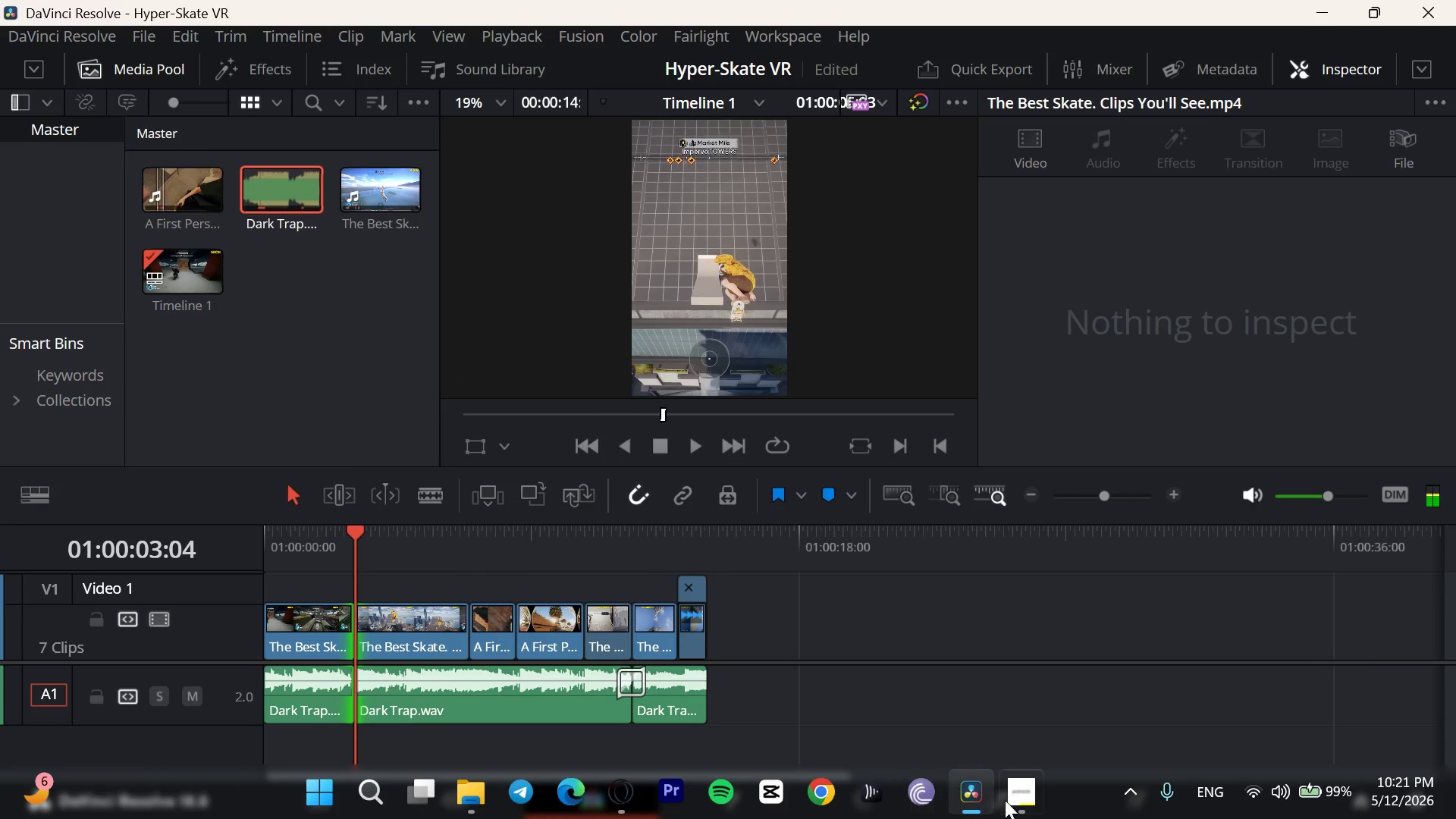 
left_click([1033, 795])